 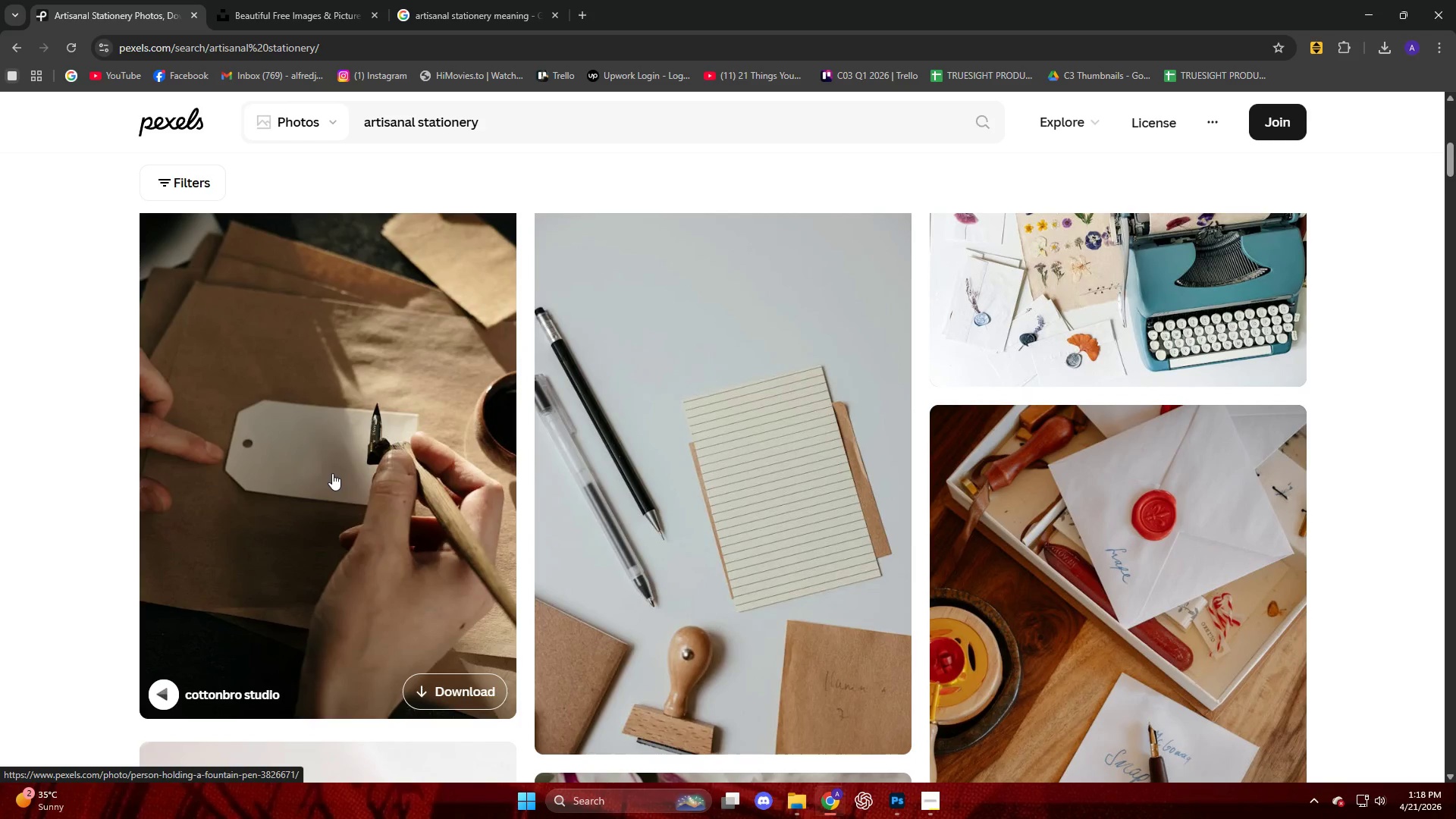 
double_click([332, 473])
 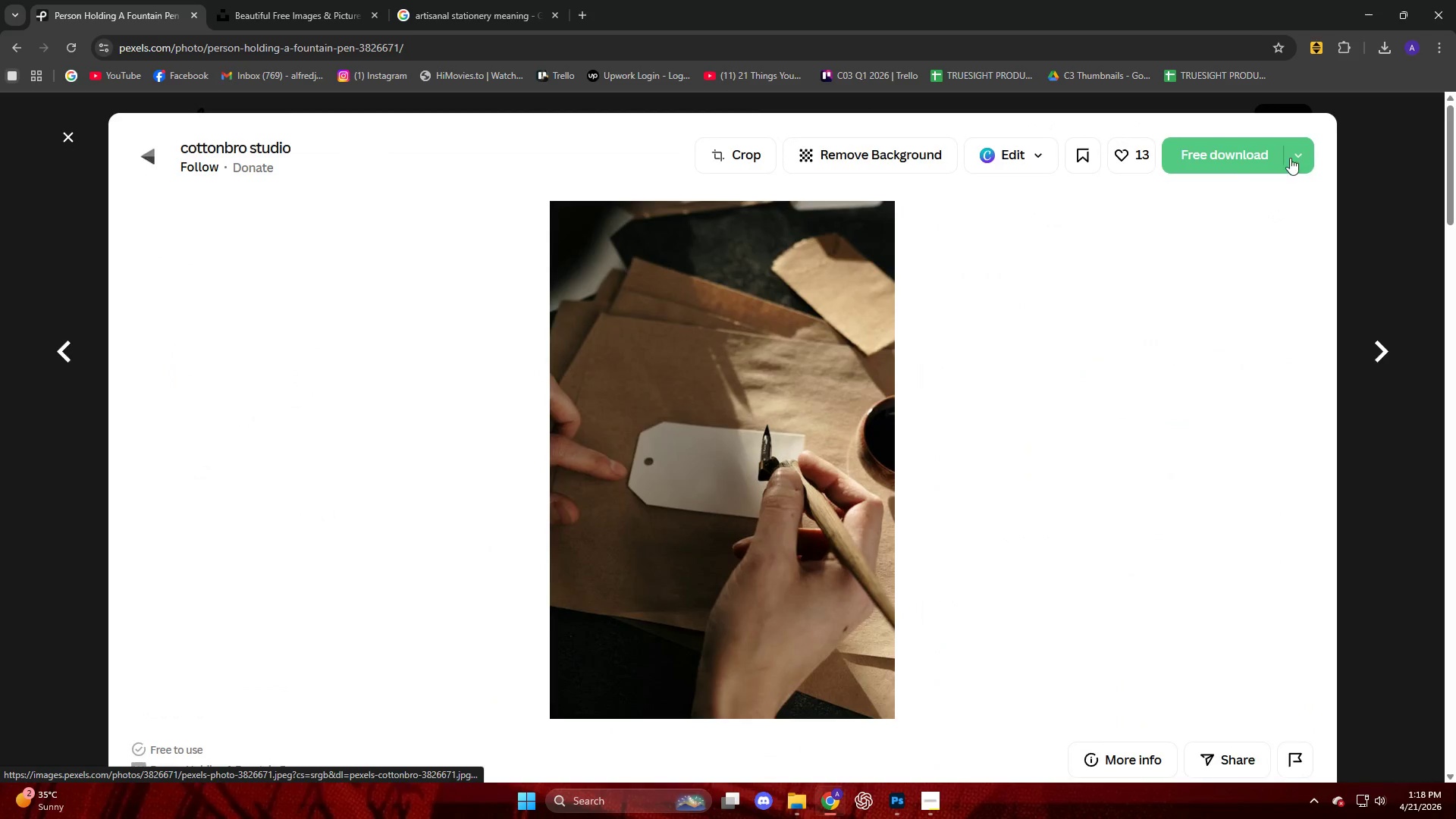 
left_click([1217, 155])
 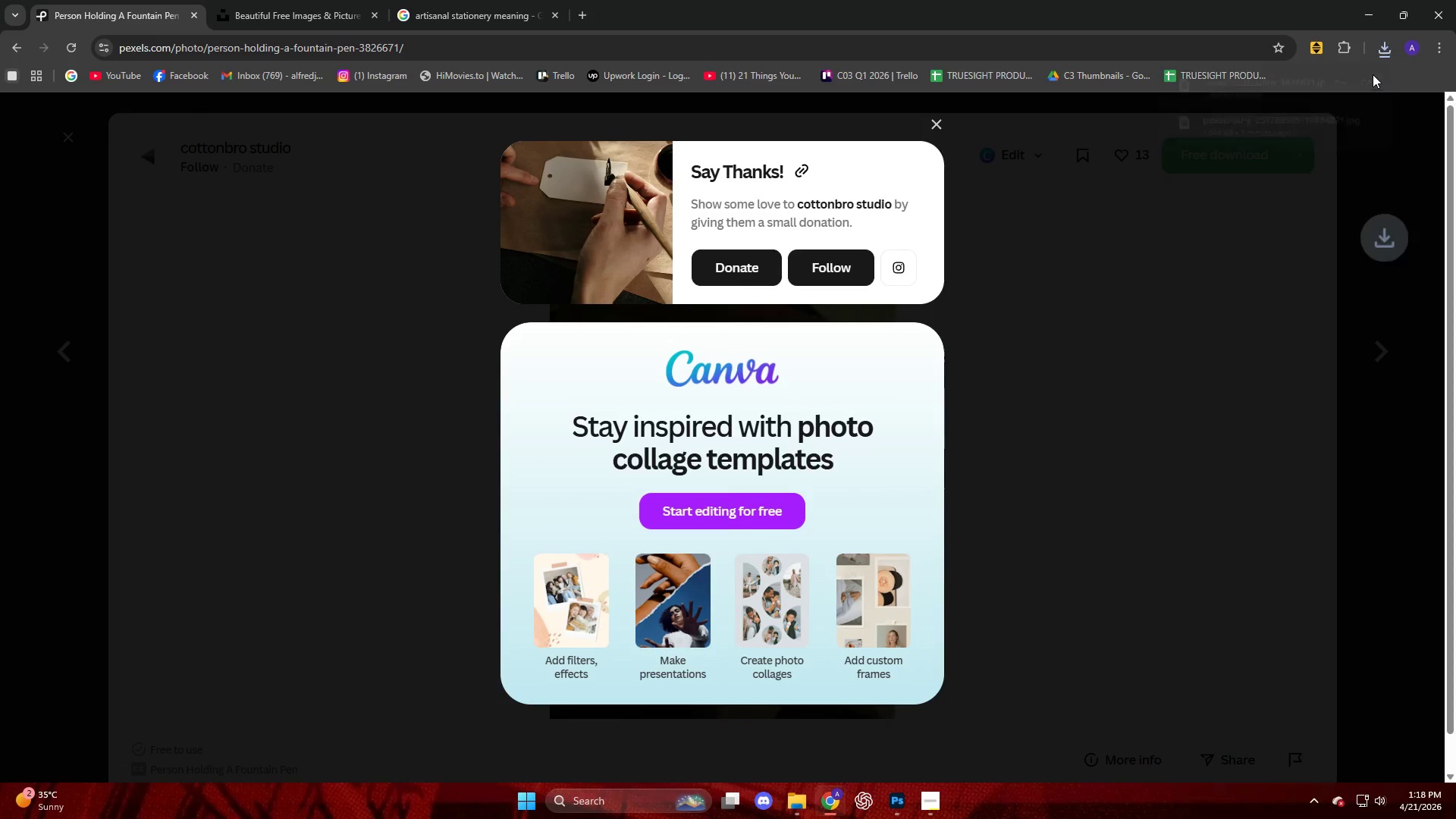 
left_click_drag(start_coordinate=[1277, 91], to_coordinate=[723, 412])
 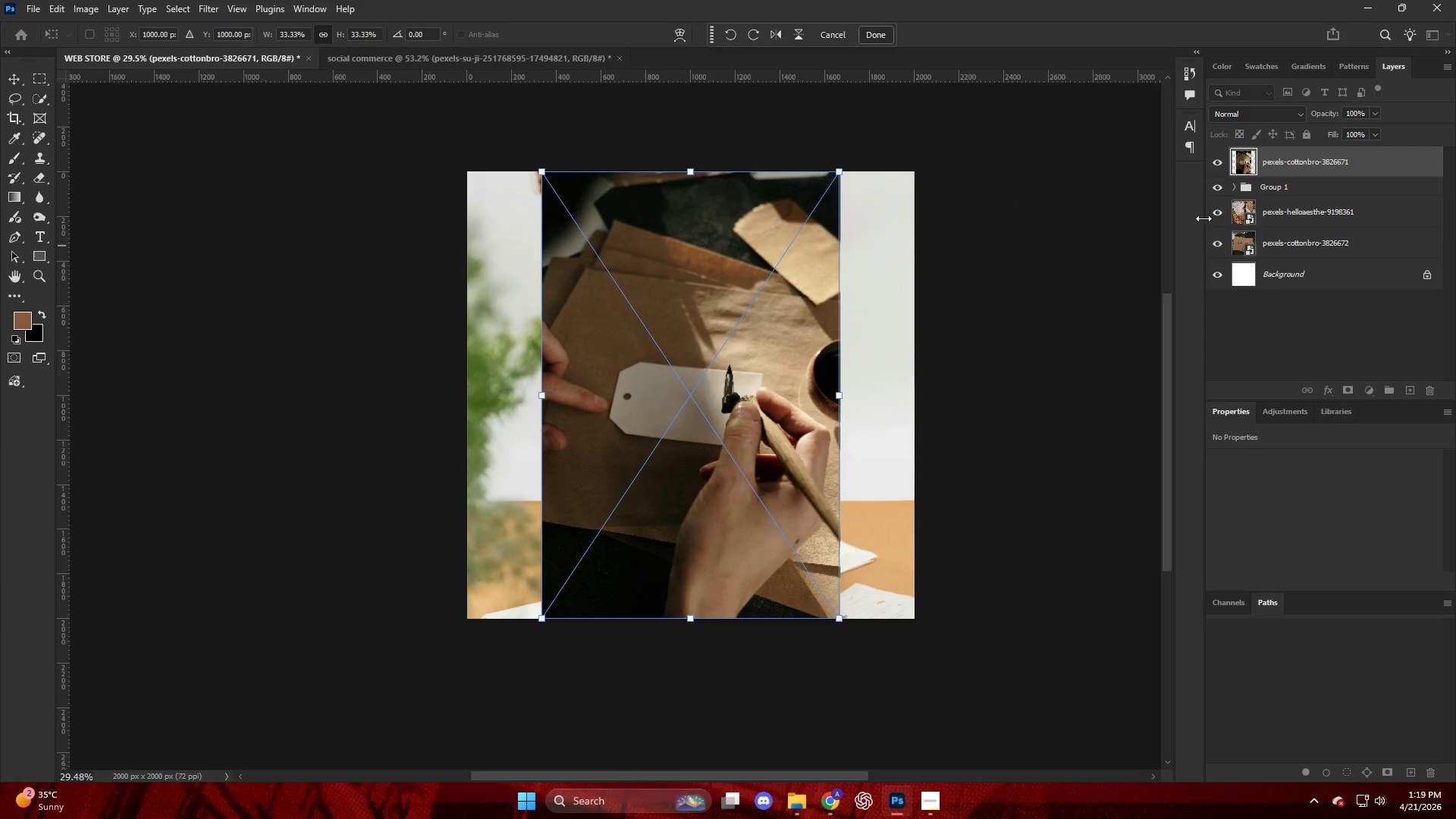 
hold_key(key=AltLeft, duration=2.94)
left_click_drag(start_coordinate=[847, 393], to_coordinate=[920, 405])
 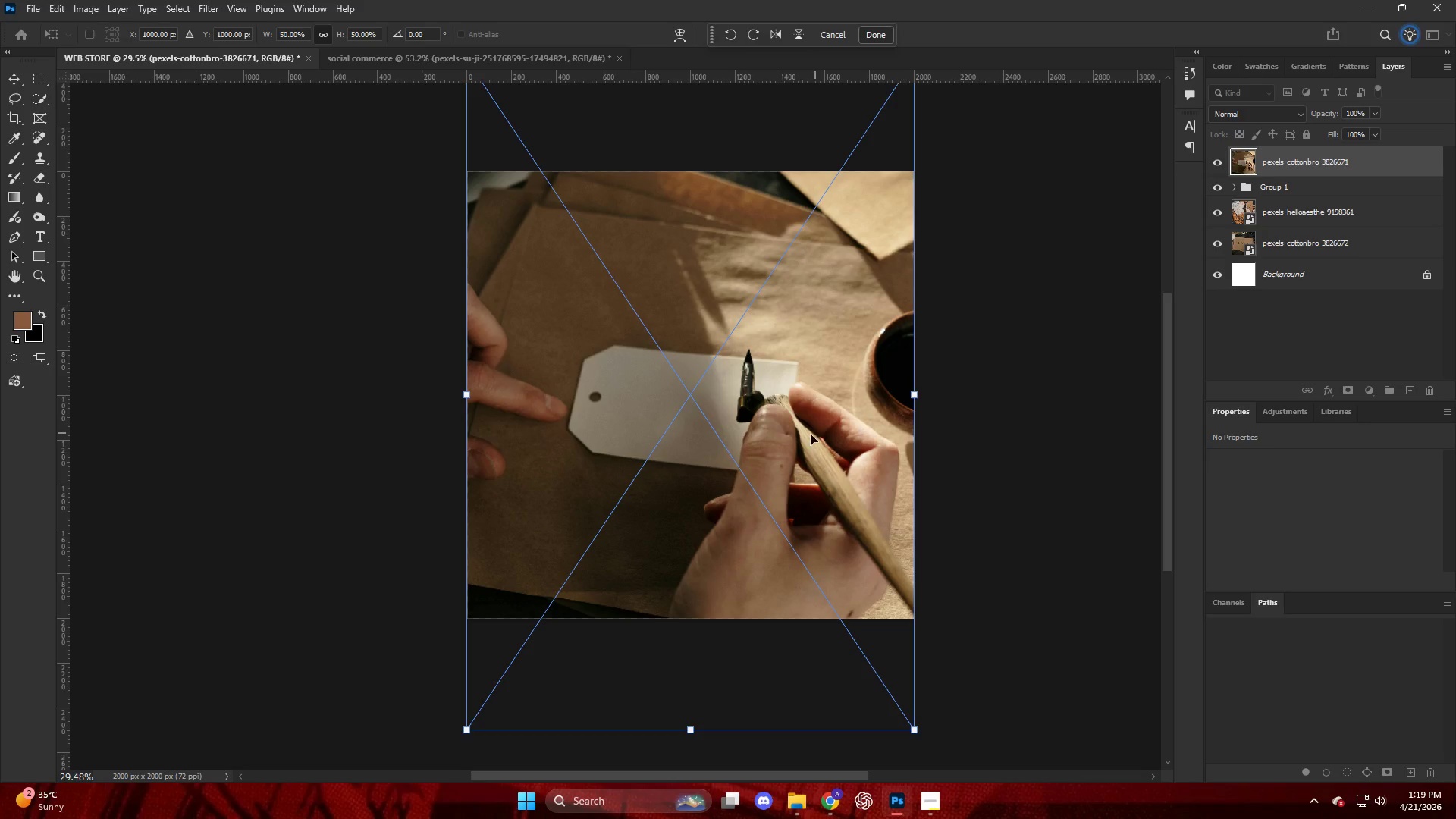 
left_click_drag(start_coordinate=[811, 435], to_coordinate=[814, 412])
 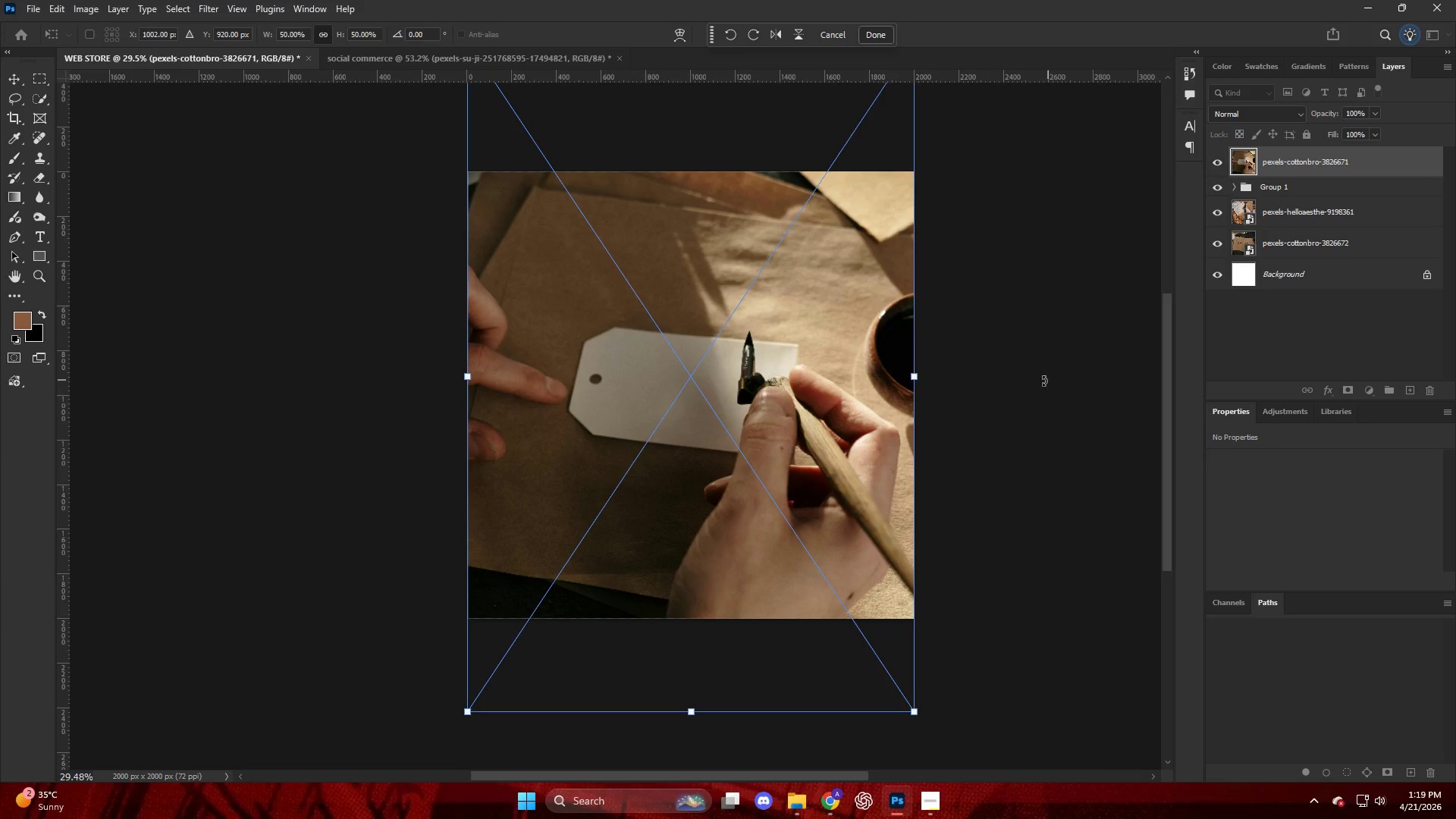 
left_click_drag(start_coordinate=[821, 503], to_coordinate=[821, 508])
 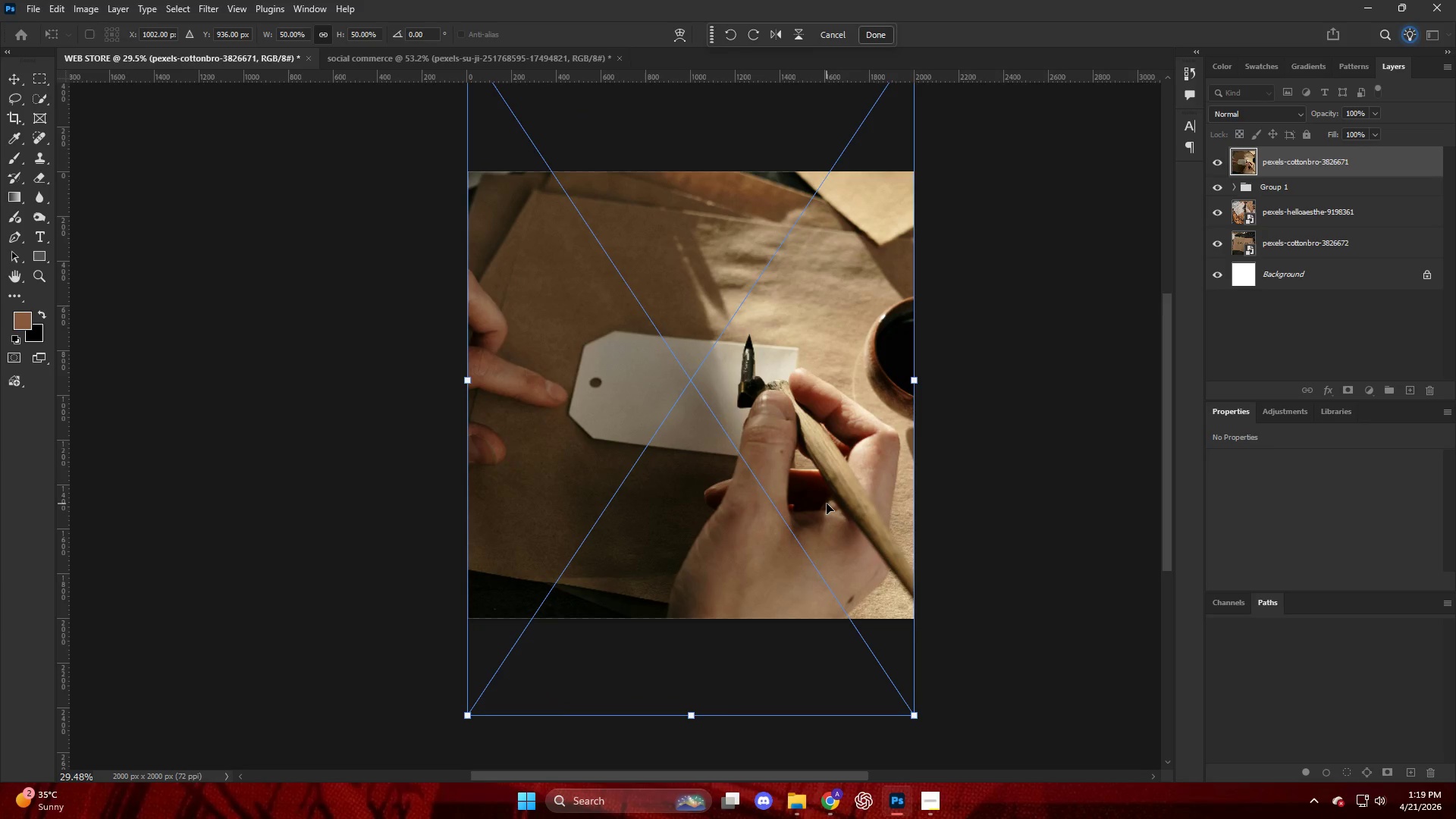 
key(Control+H)
 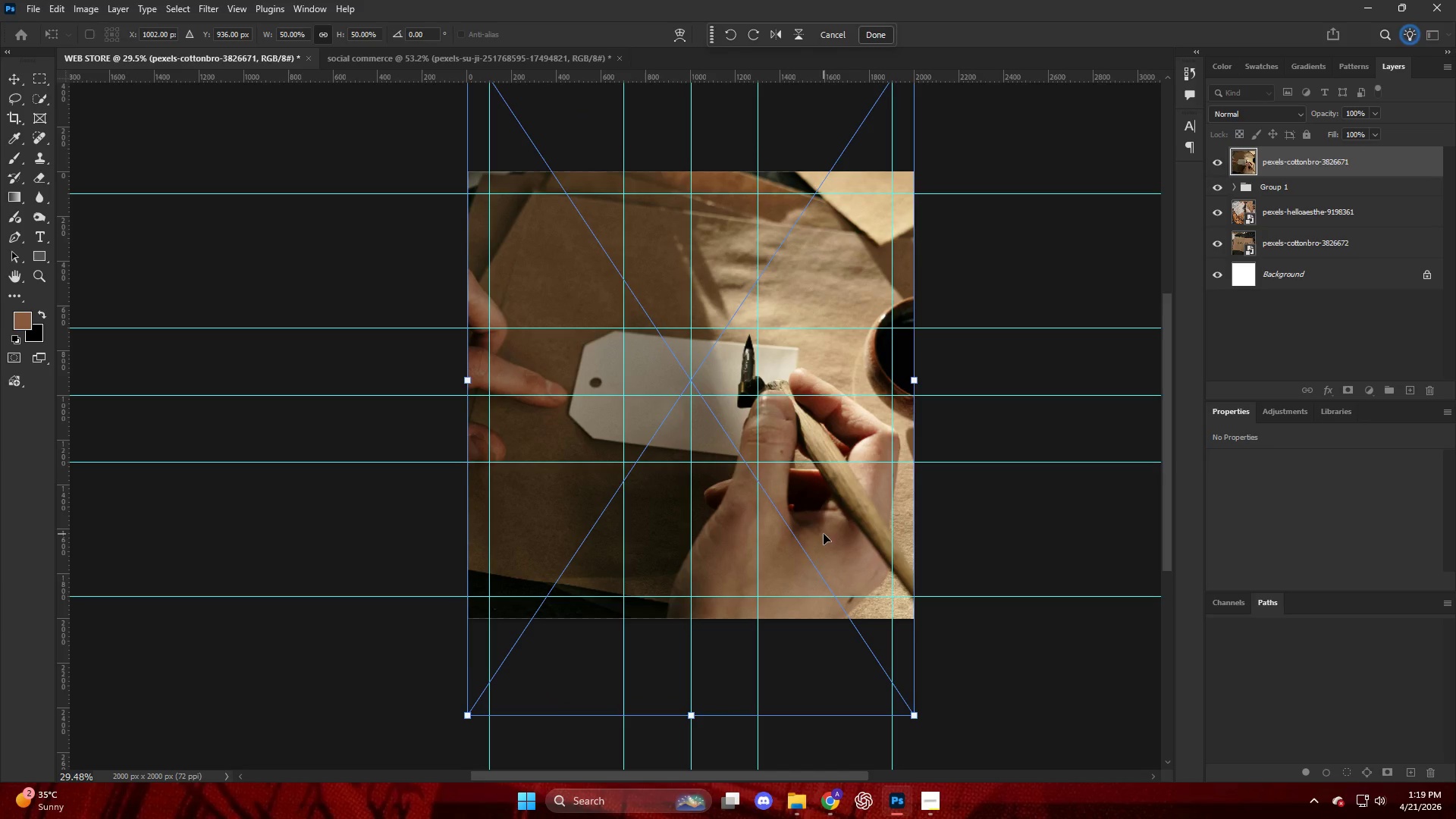 
left_click_drag(start_coordinate=[830, 438], to_coordinate=[833, 413])
 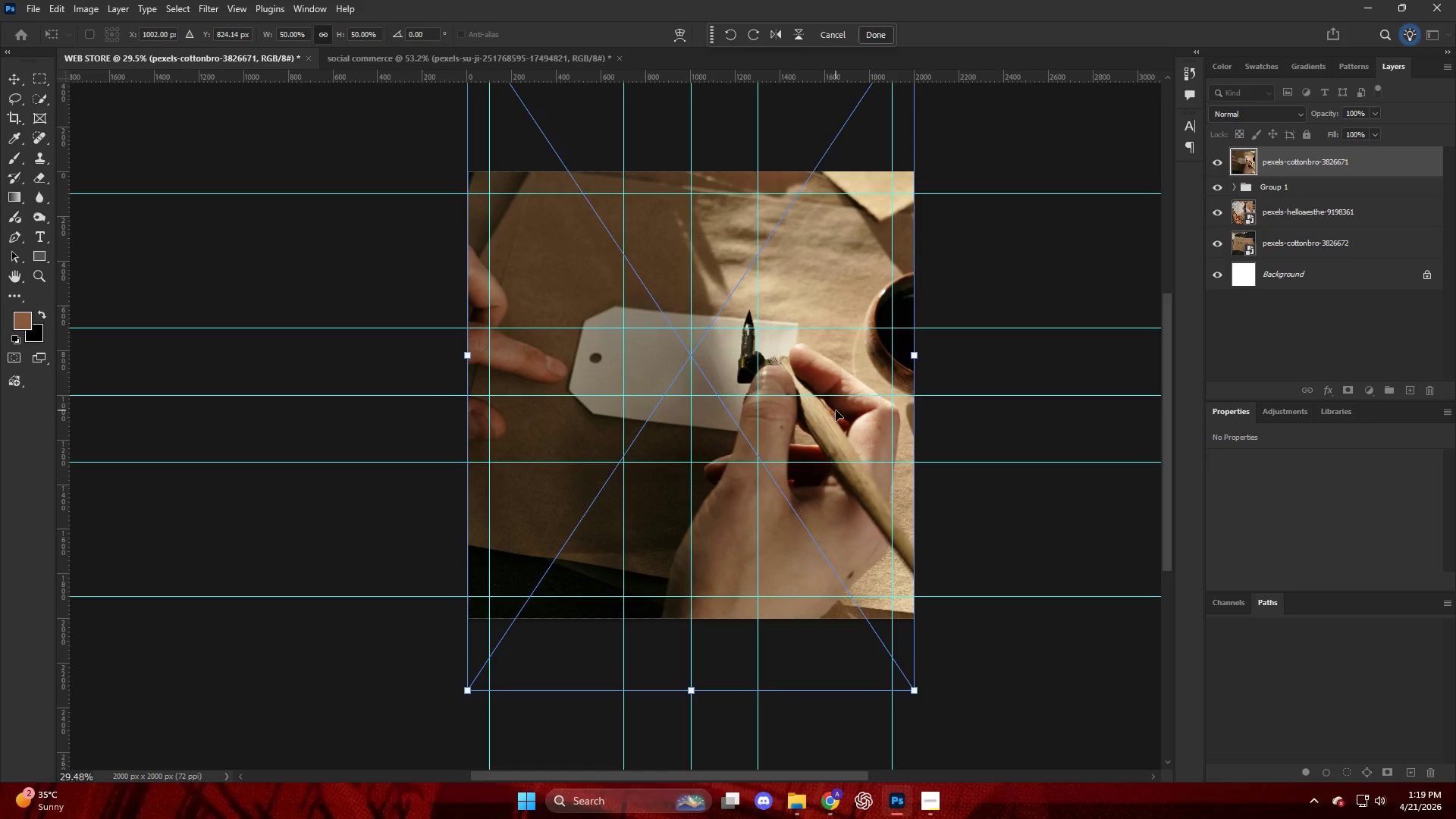 
key(Control+H)
 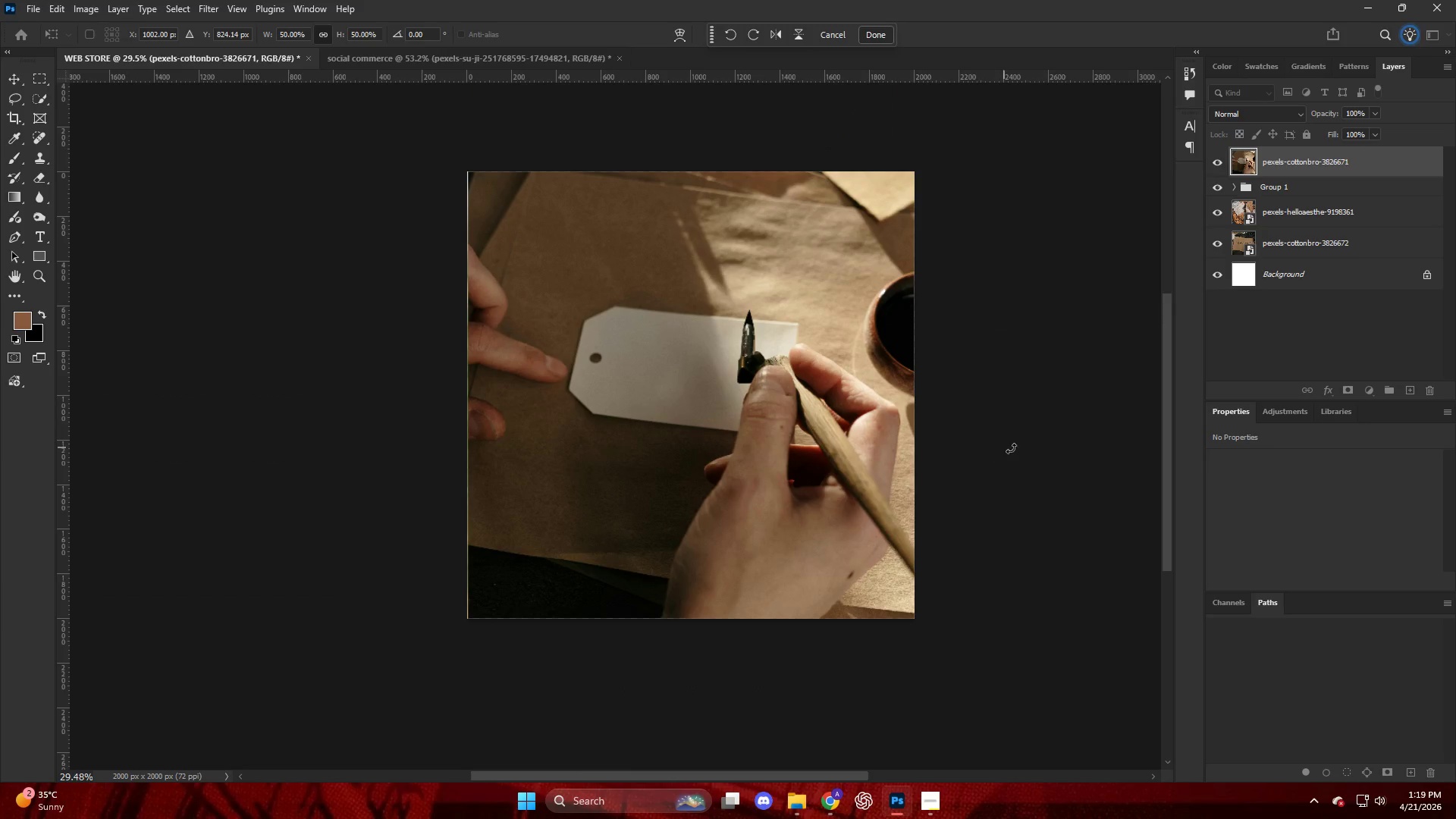 
left_click([1019, 446])
 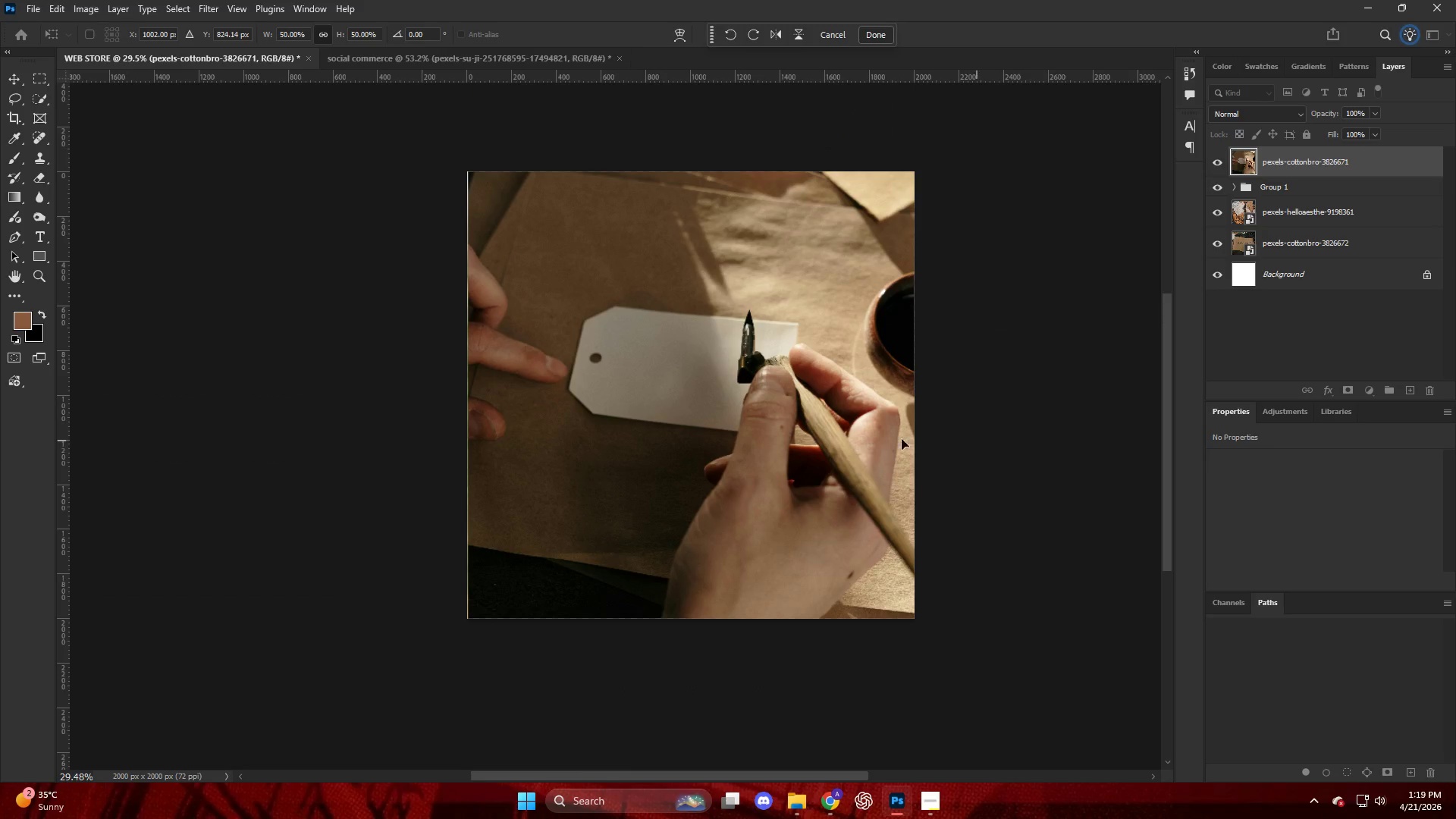 
key(V)
 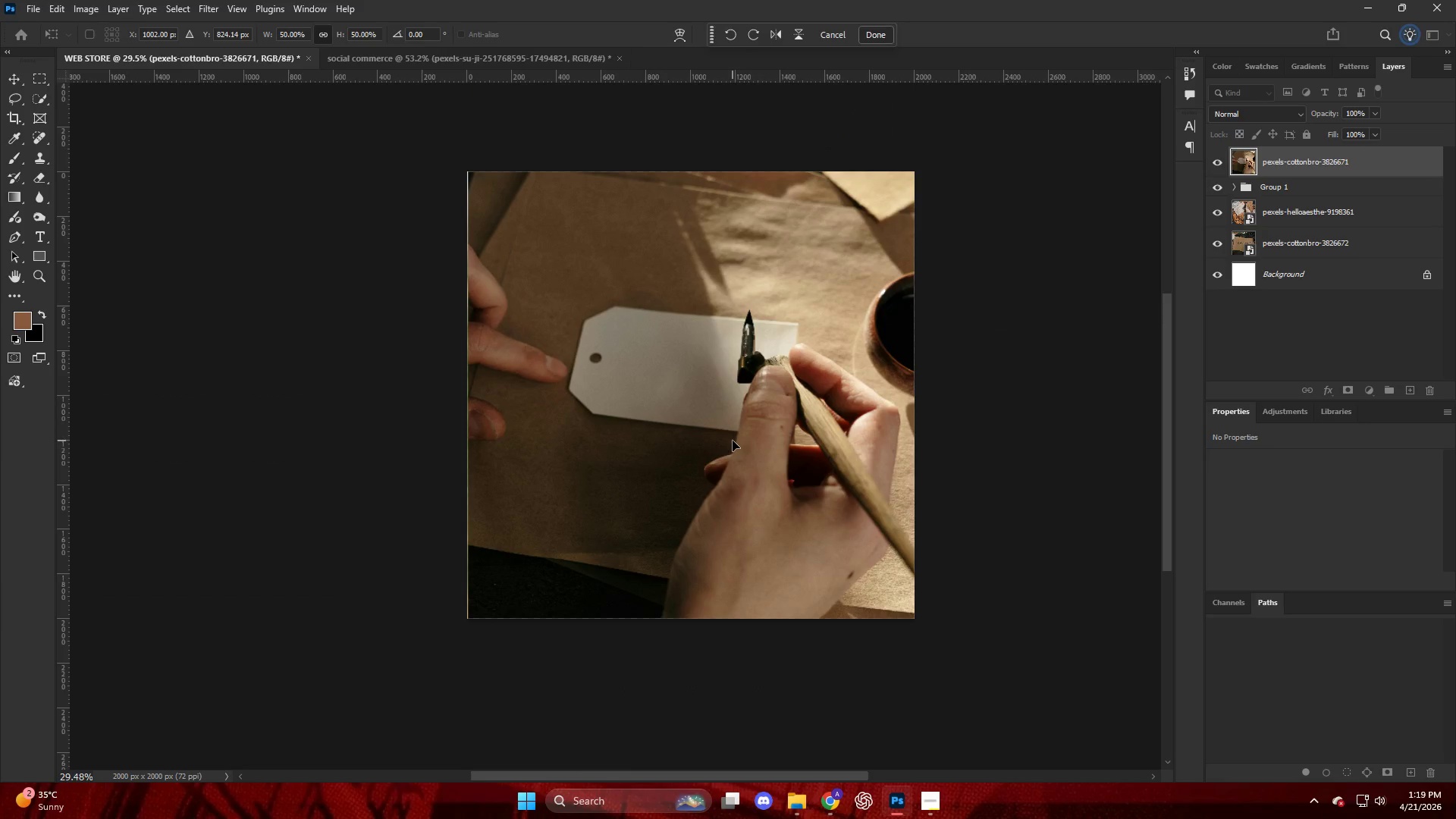 
left_click_drag(start_coordinate=[733, 441], to_coordinate=[729, 440])
 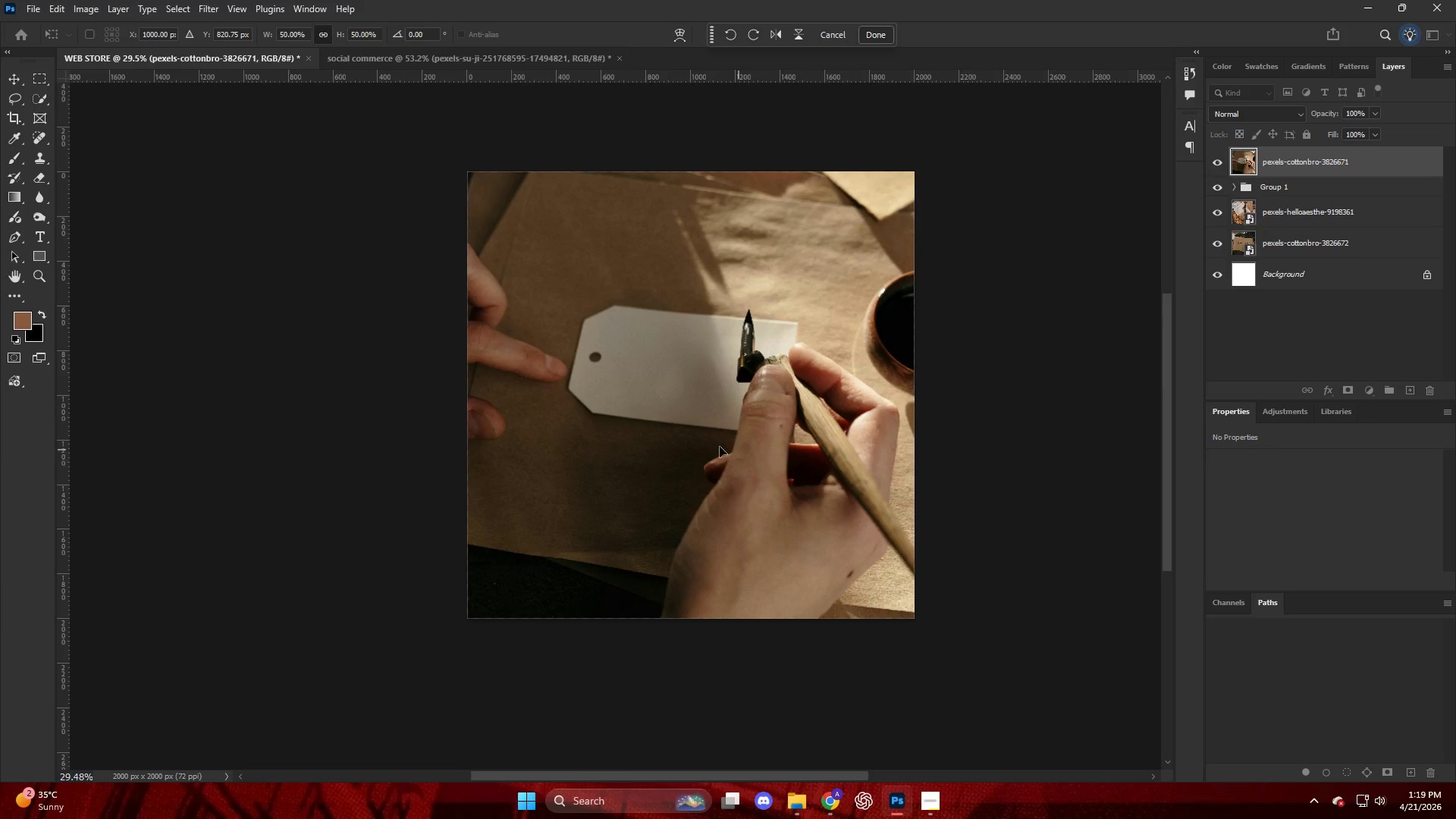 
key(Control+T)
 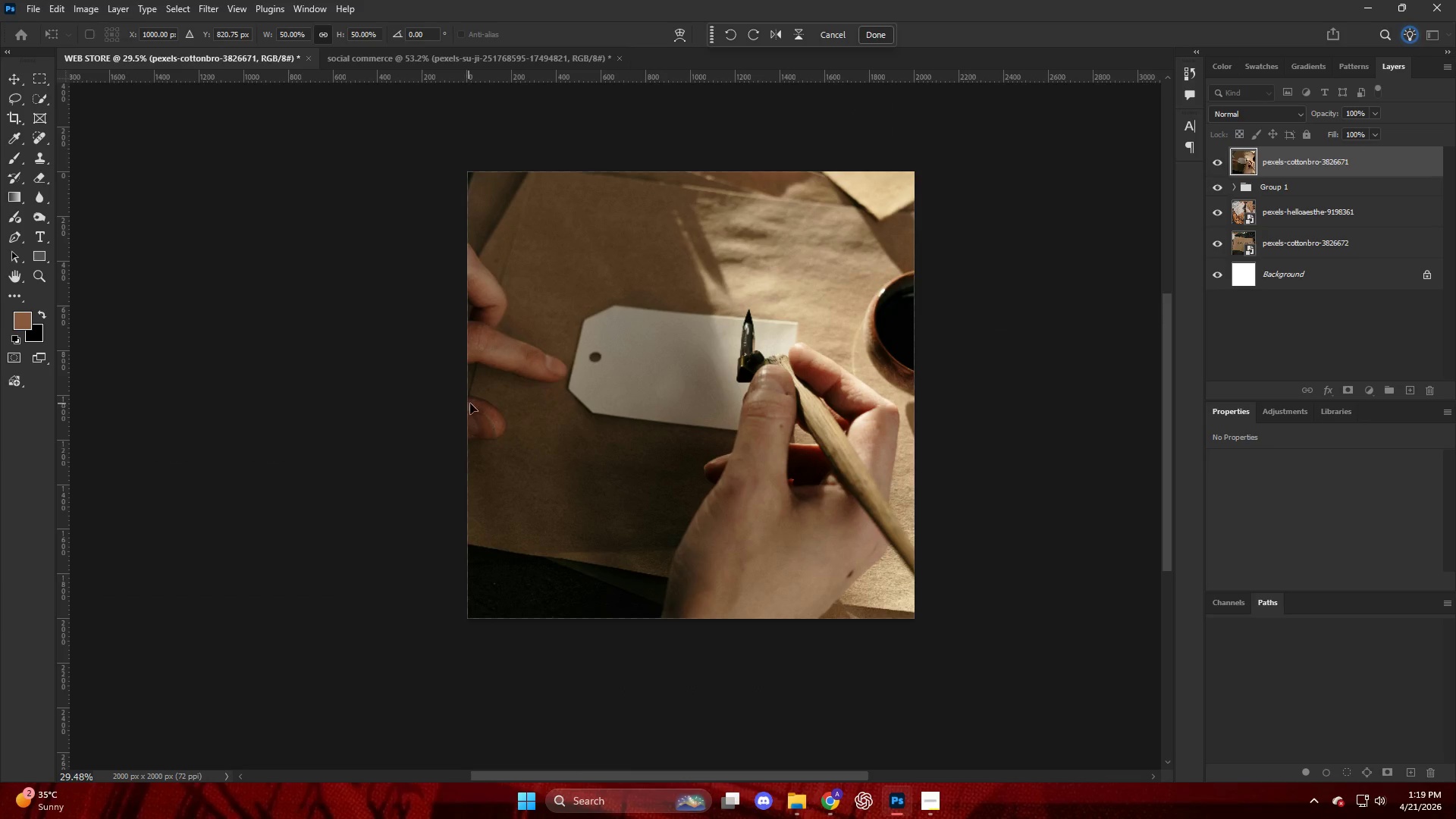 
key(Control+T)
 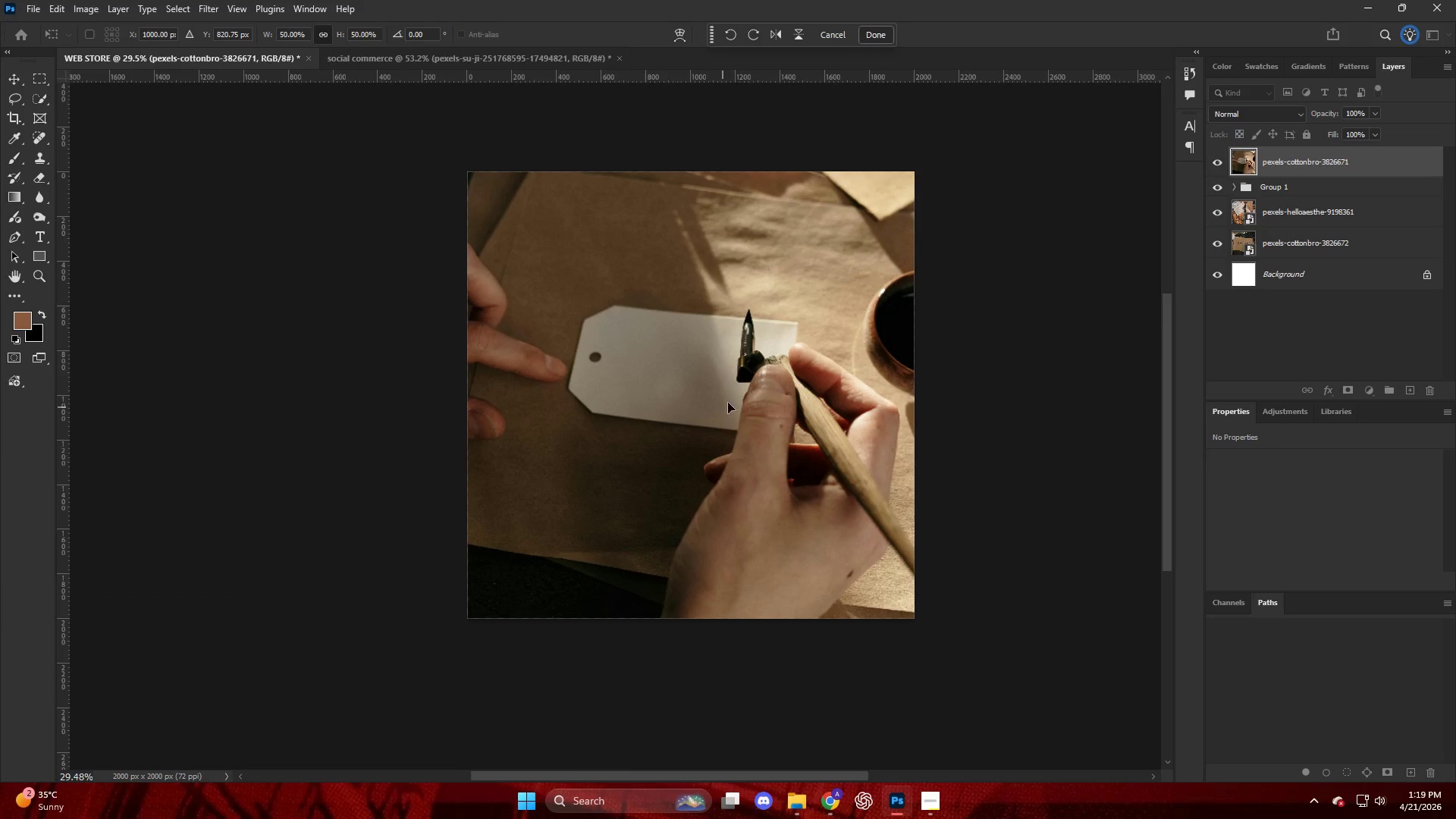 
left_click([754, 388])
 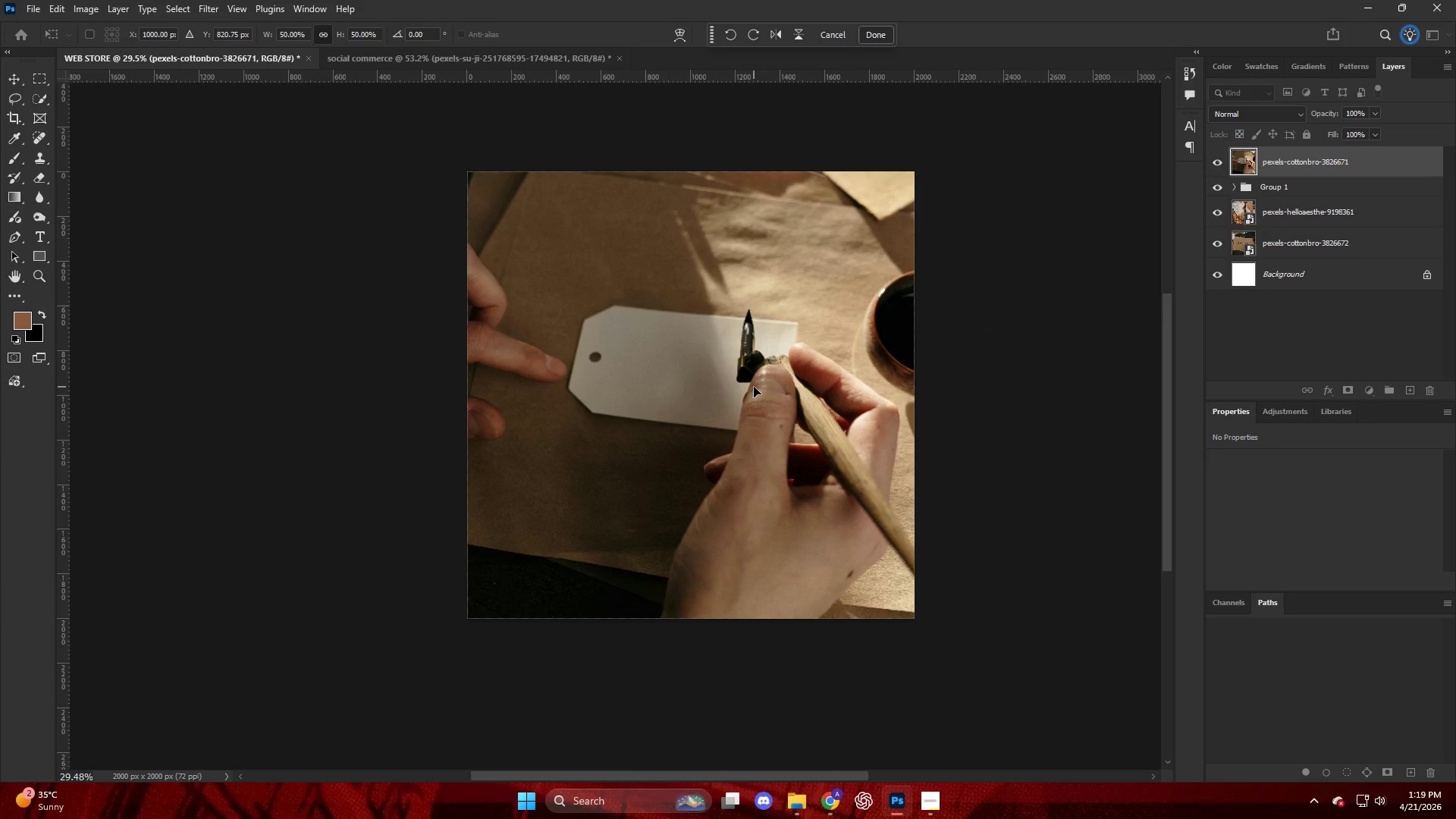 
key(Control+T)
 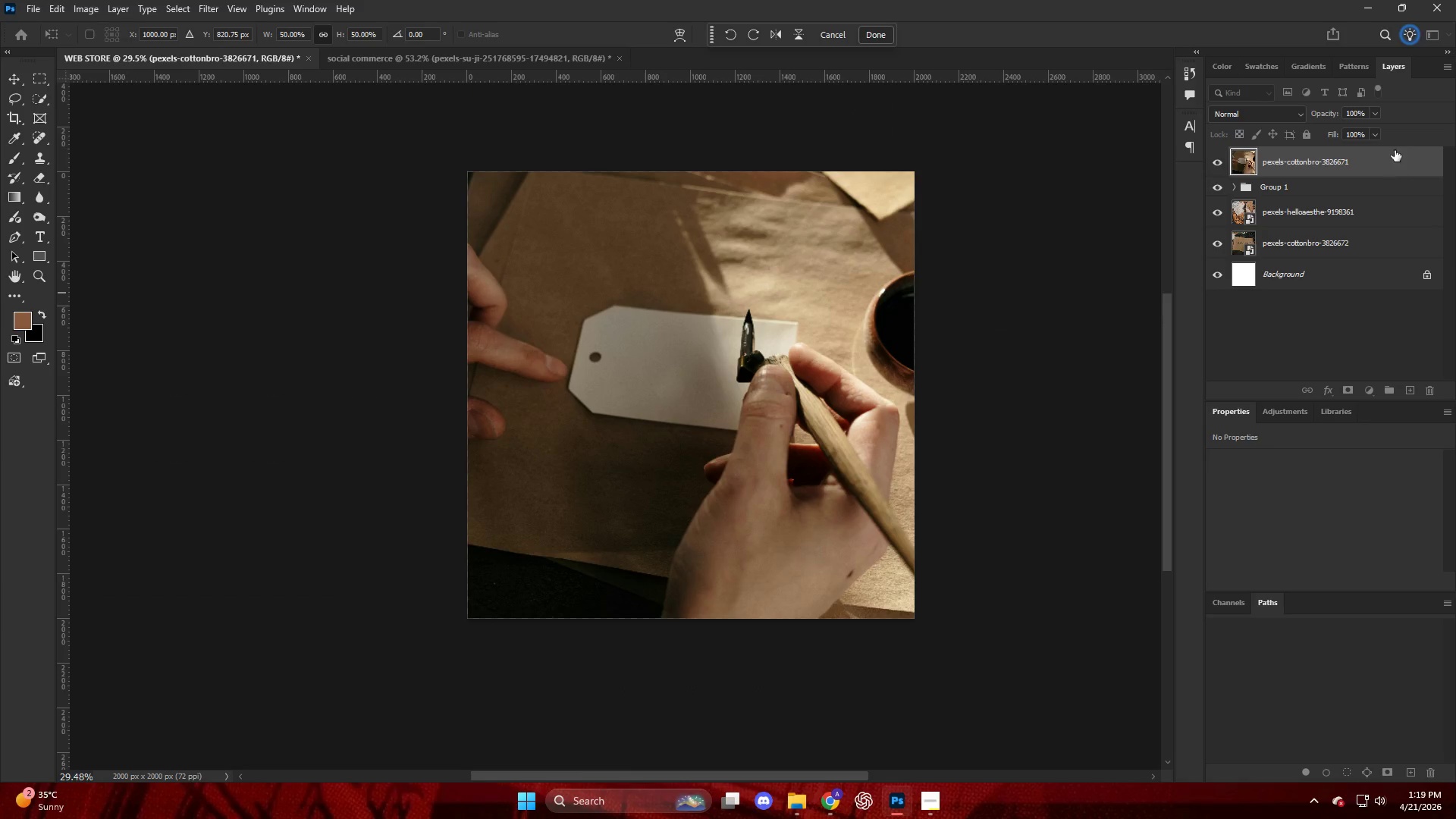 
left_click([1338, 159])
 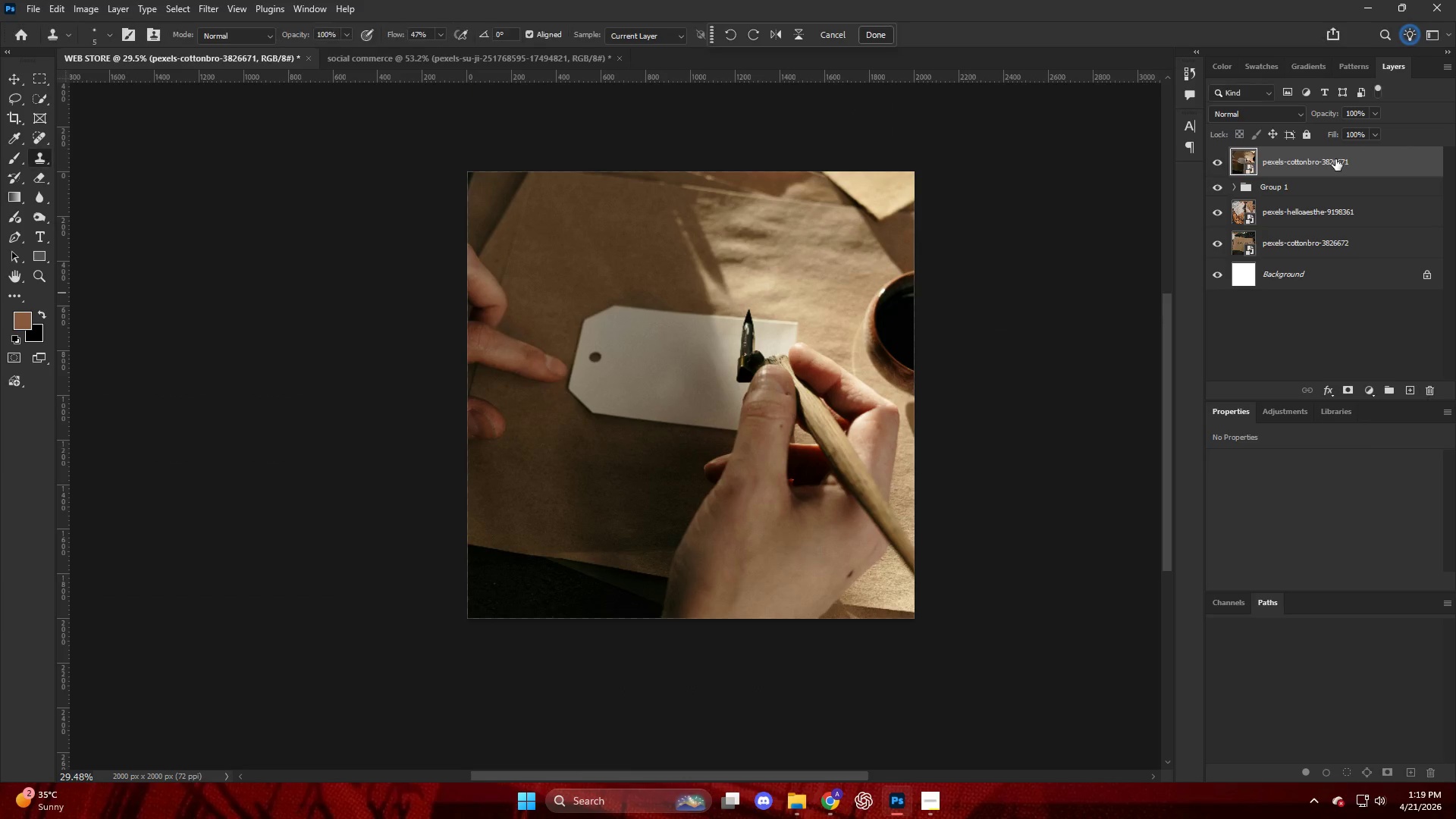 
key(Control+T)
 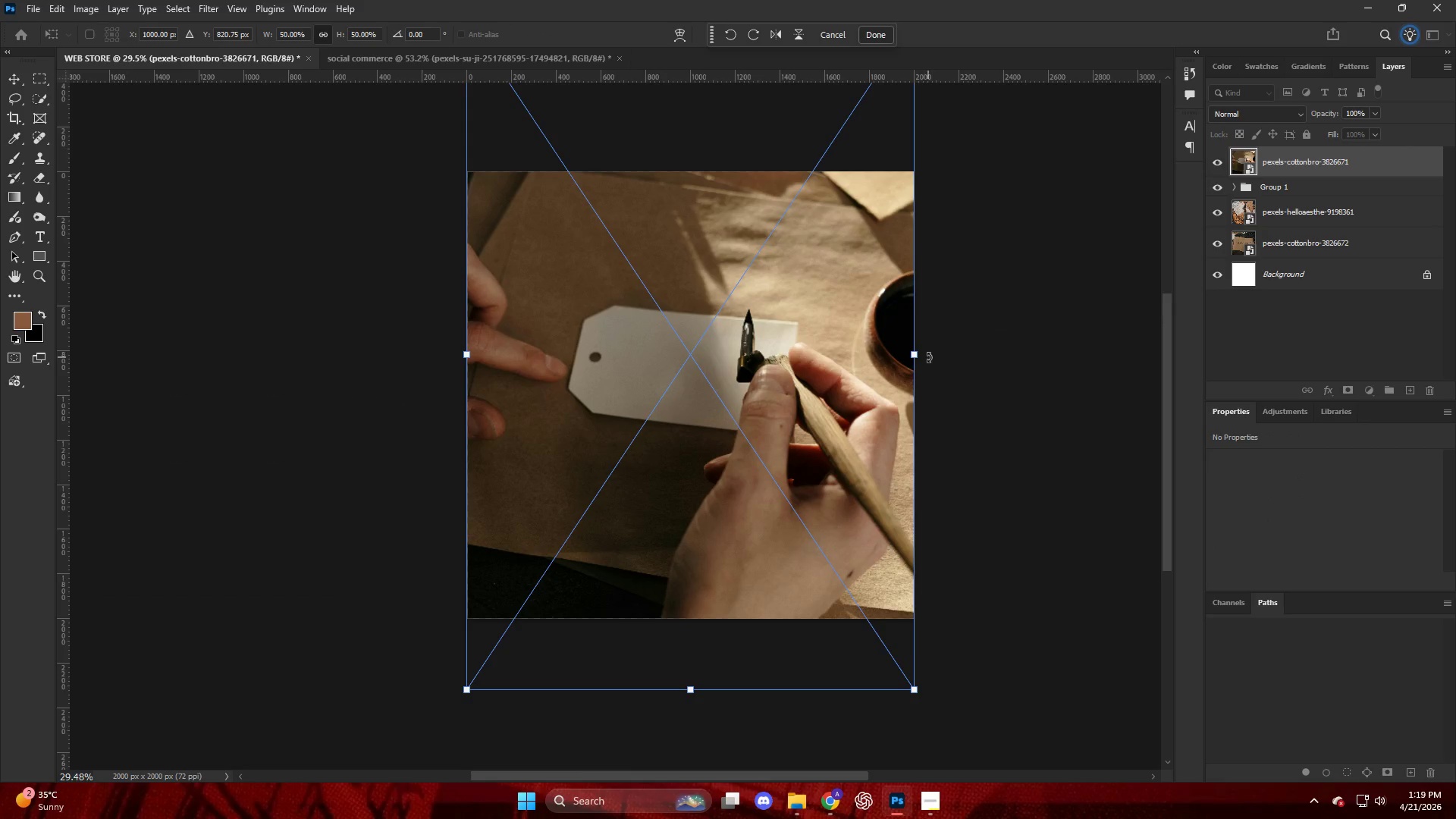 
double_click([1336, 323])
 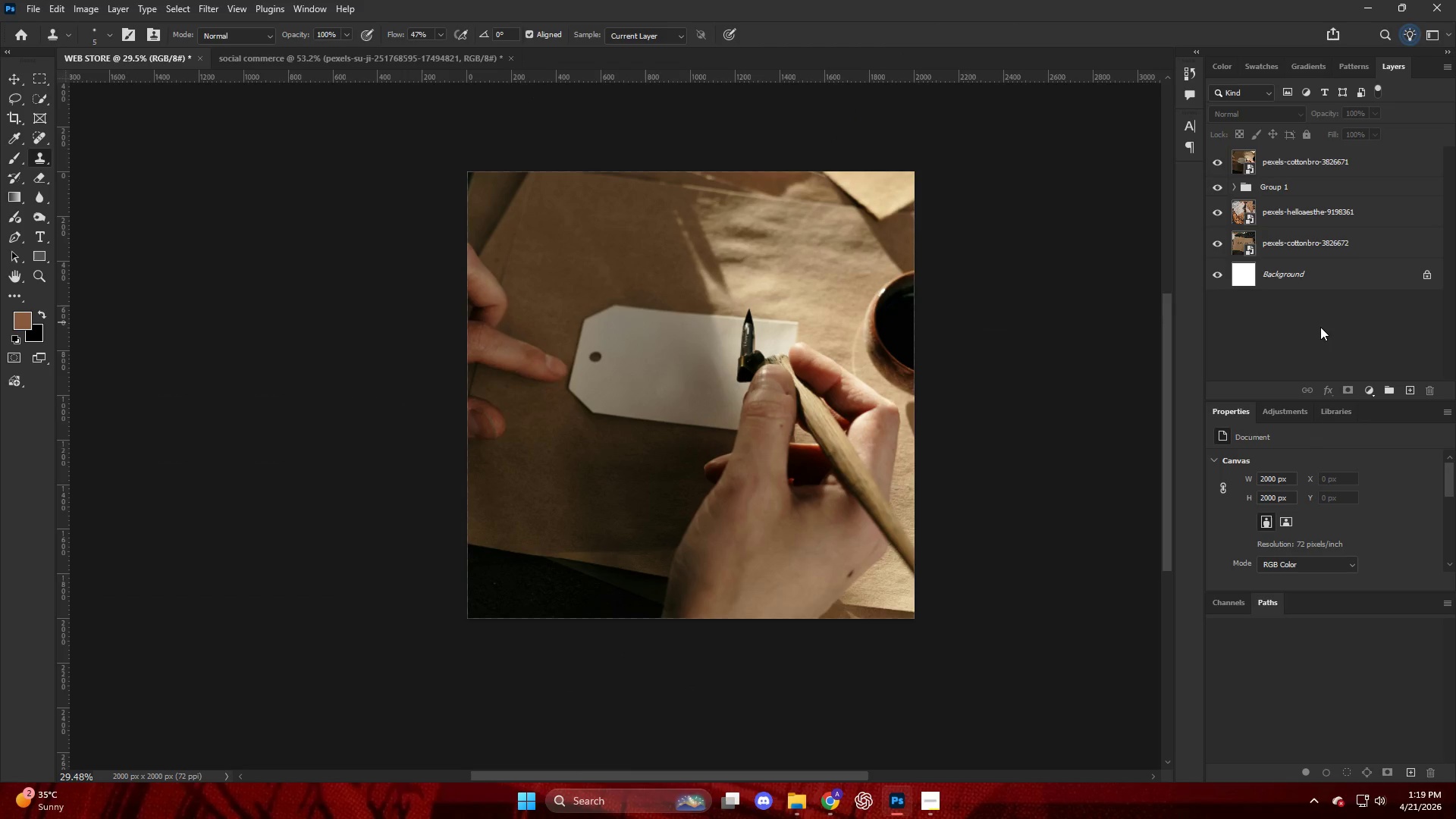 
key(Alt+Control+Shift+W)
 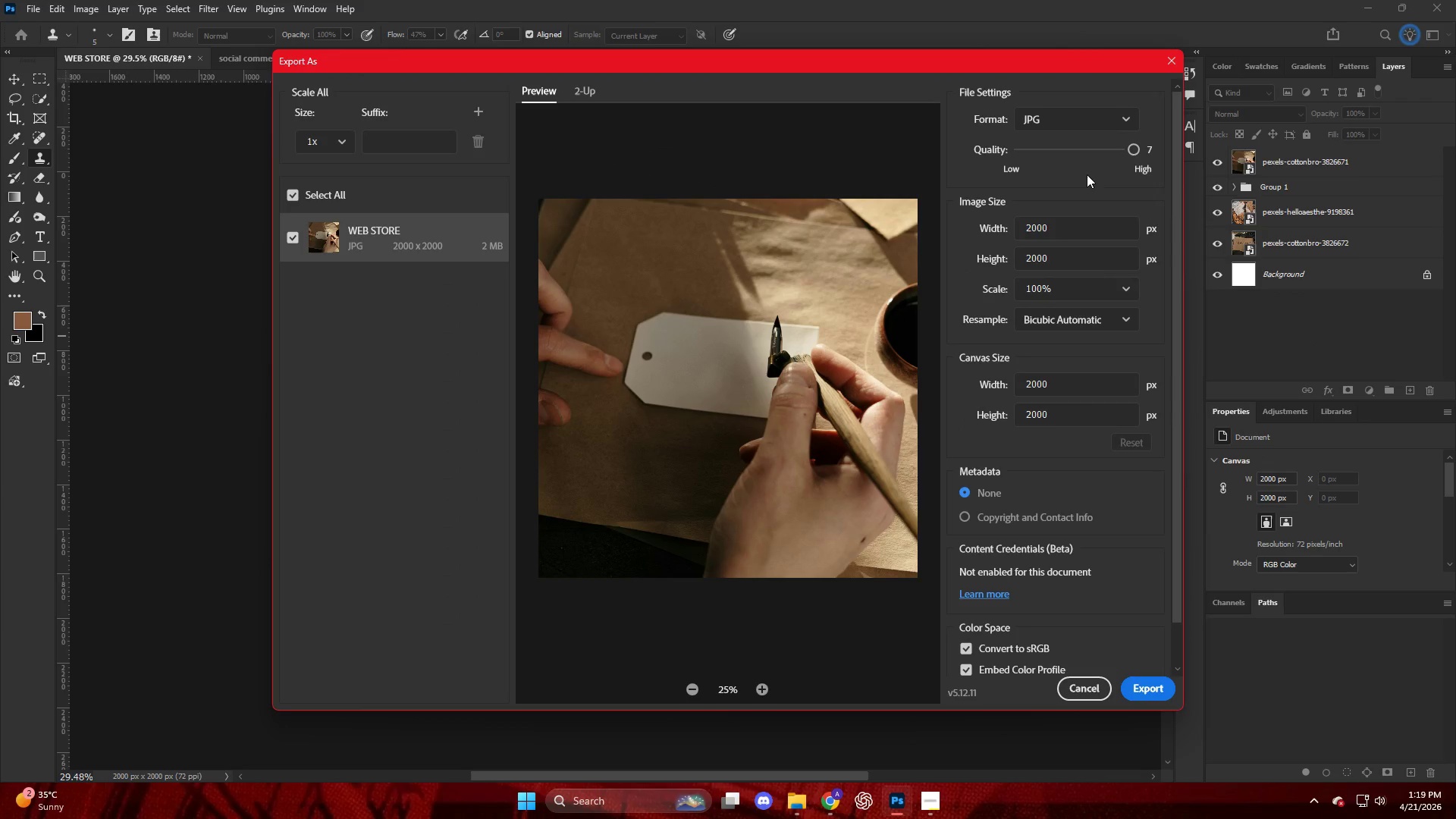 
left_click([1157, 685])
 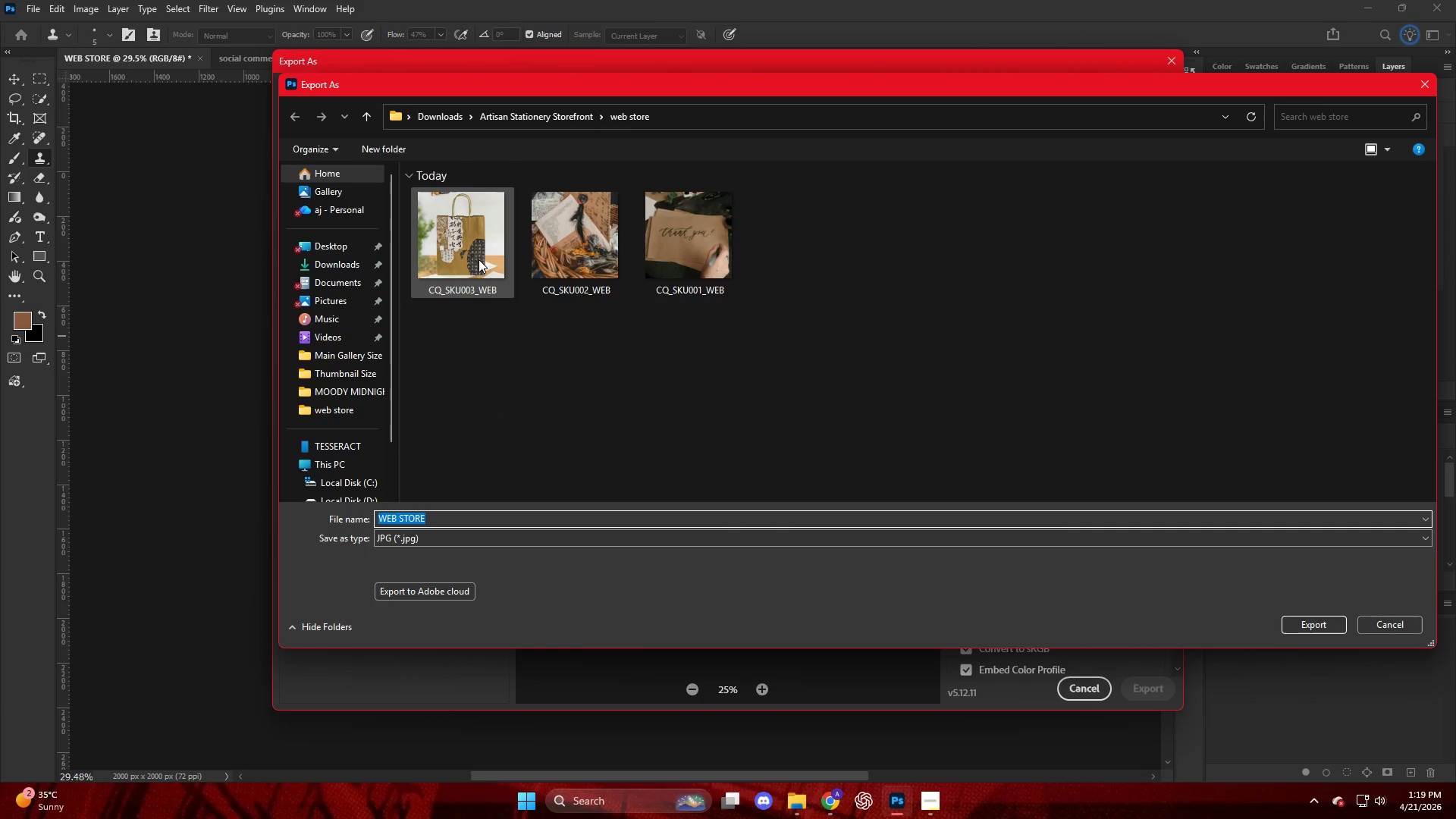 
left_click([492, 259])
 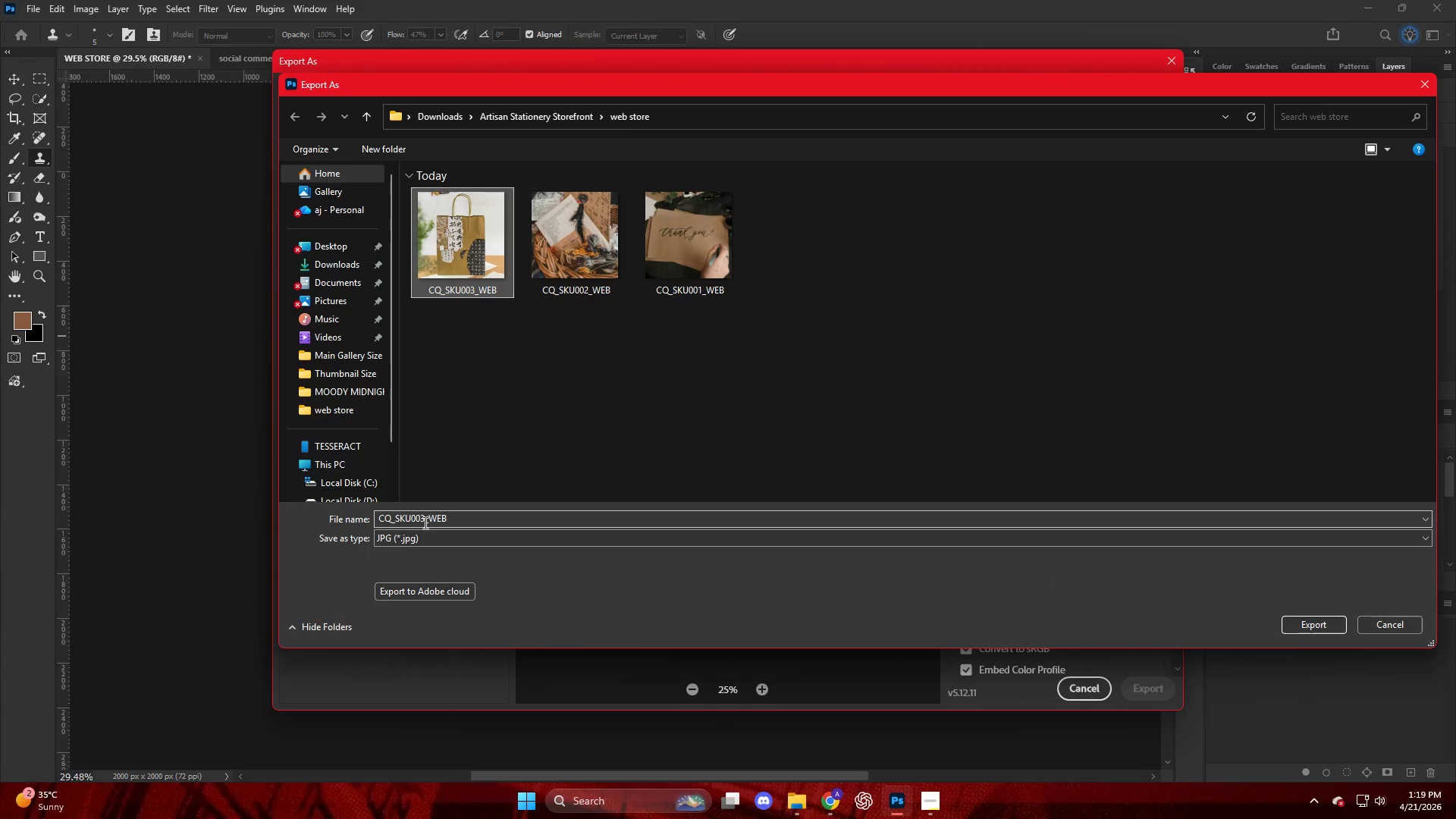 
double_click([423, 522])
 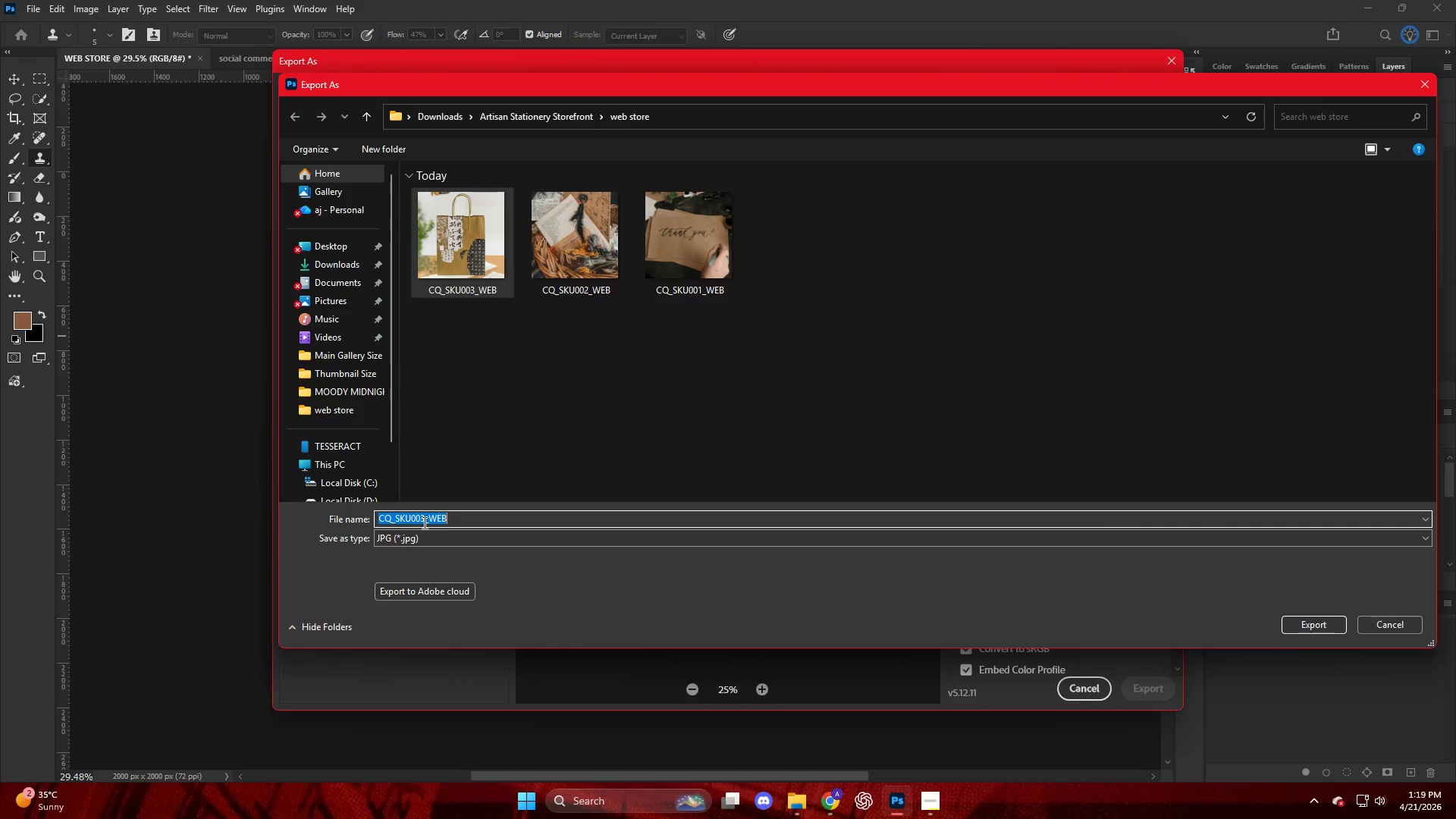 
triple_click([423, 522])
 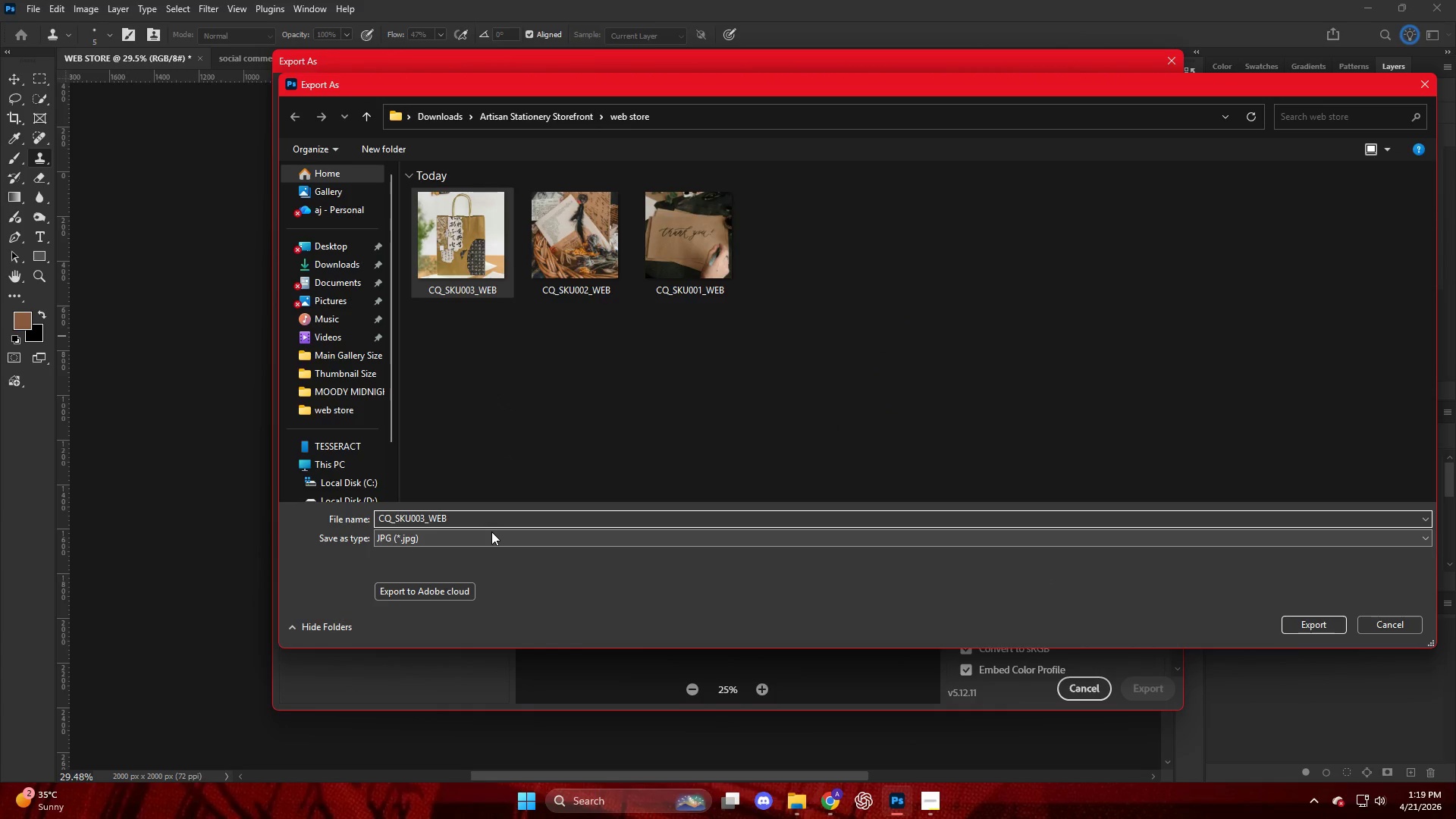 
key(Backspace)
 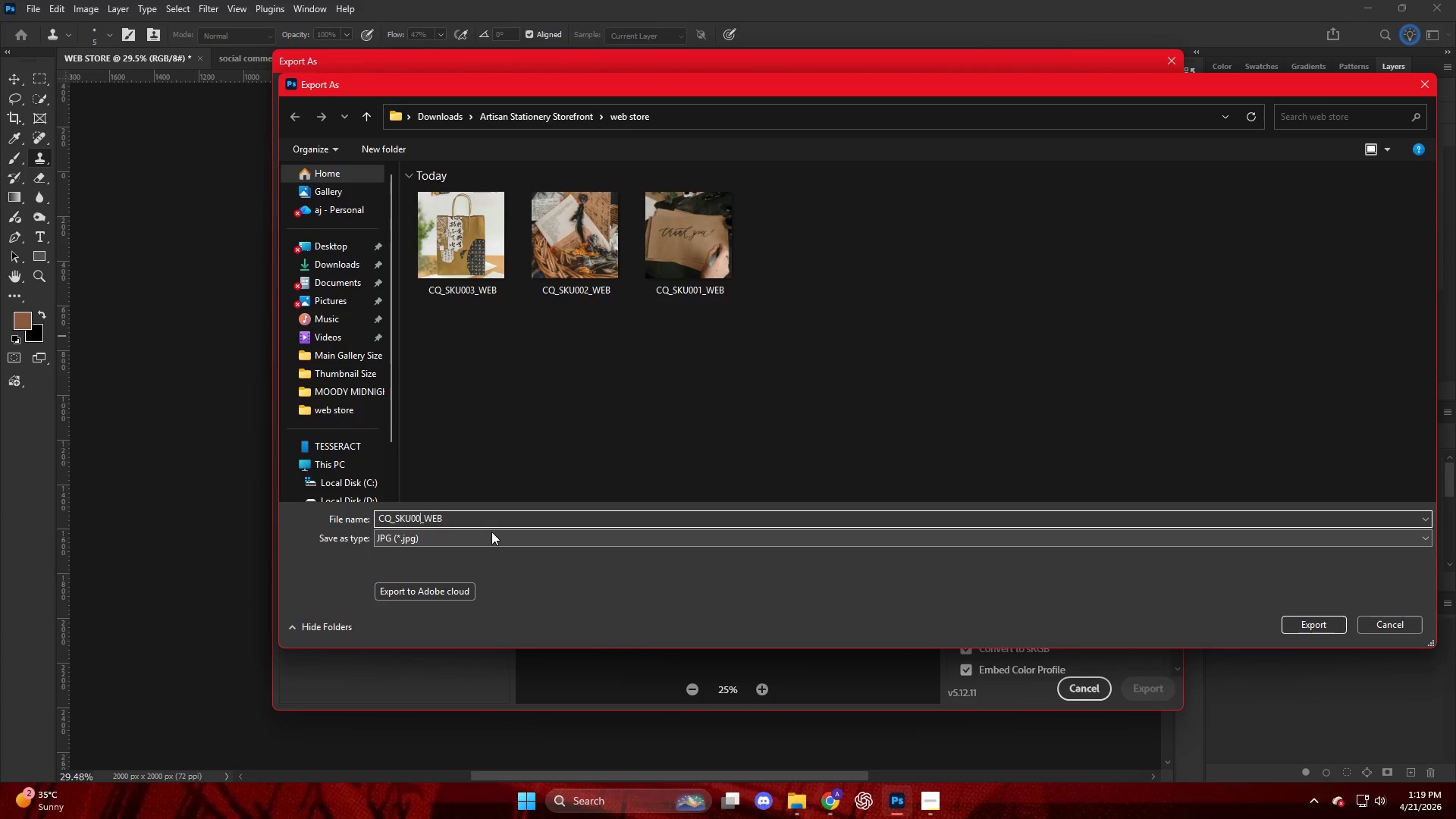 
key(4)
 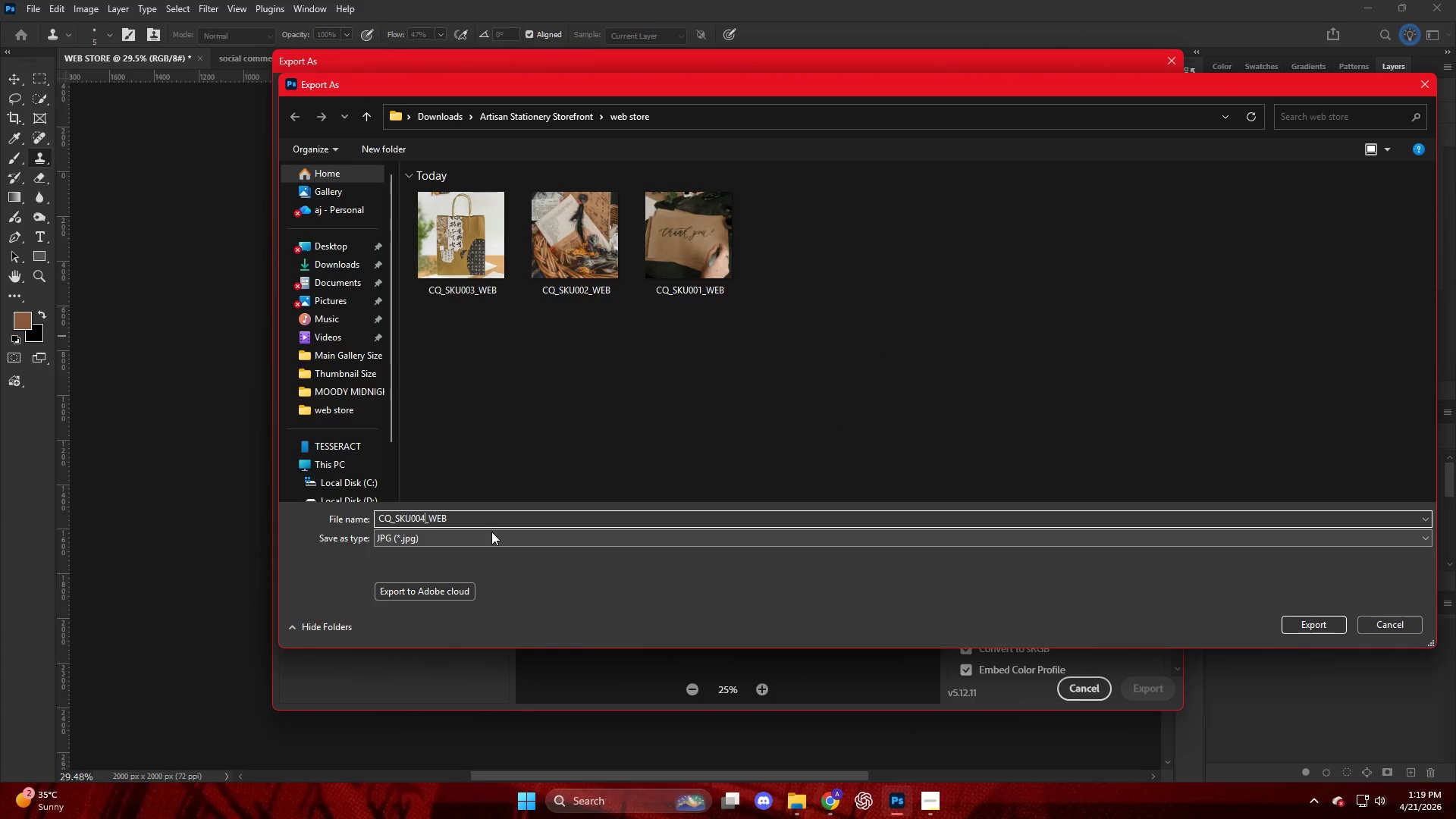 
key(Enter)
 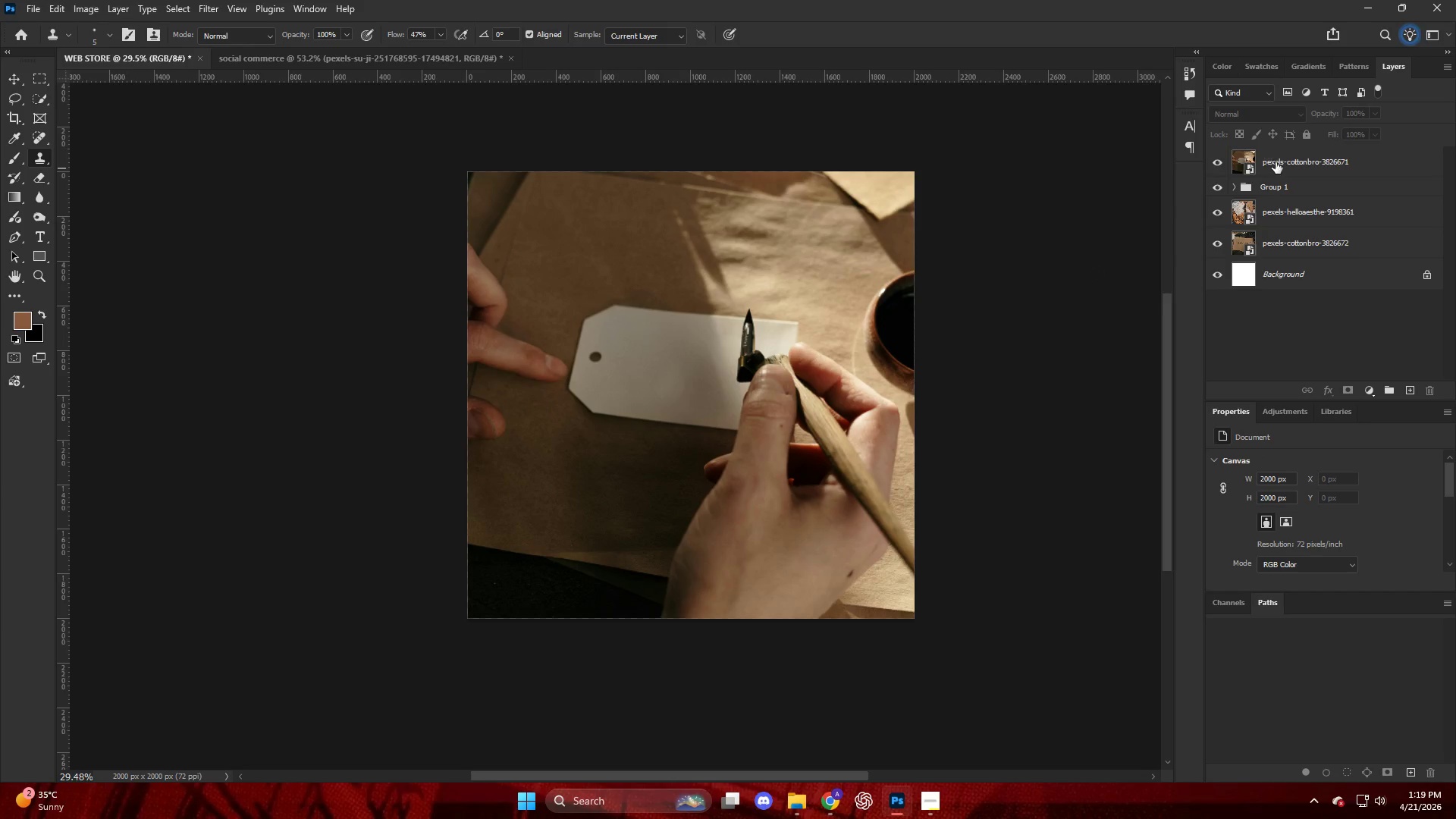 
left_click_drag(start_coordinate=[1325, 165], to_coordinate=[886, 390])
 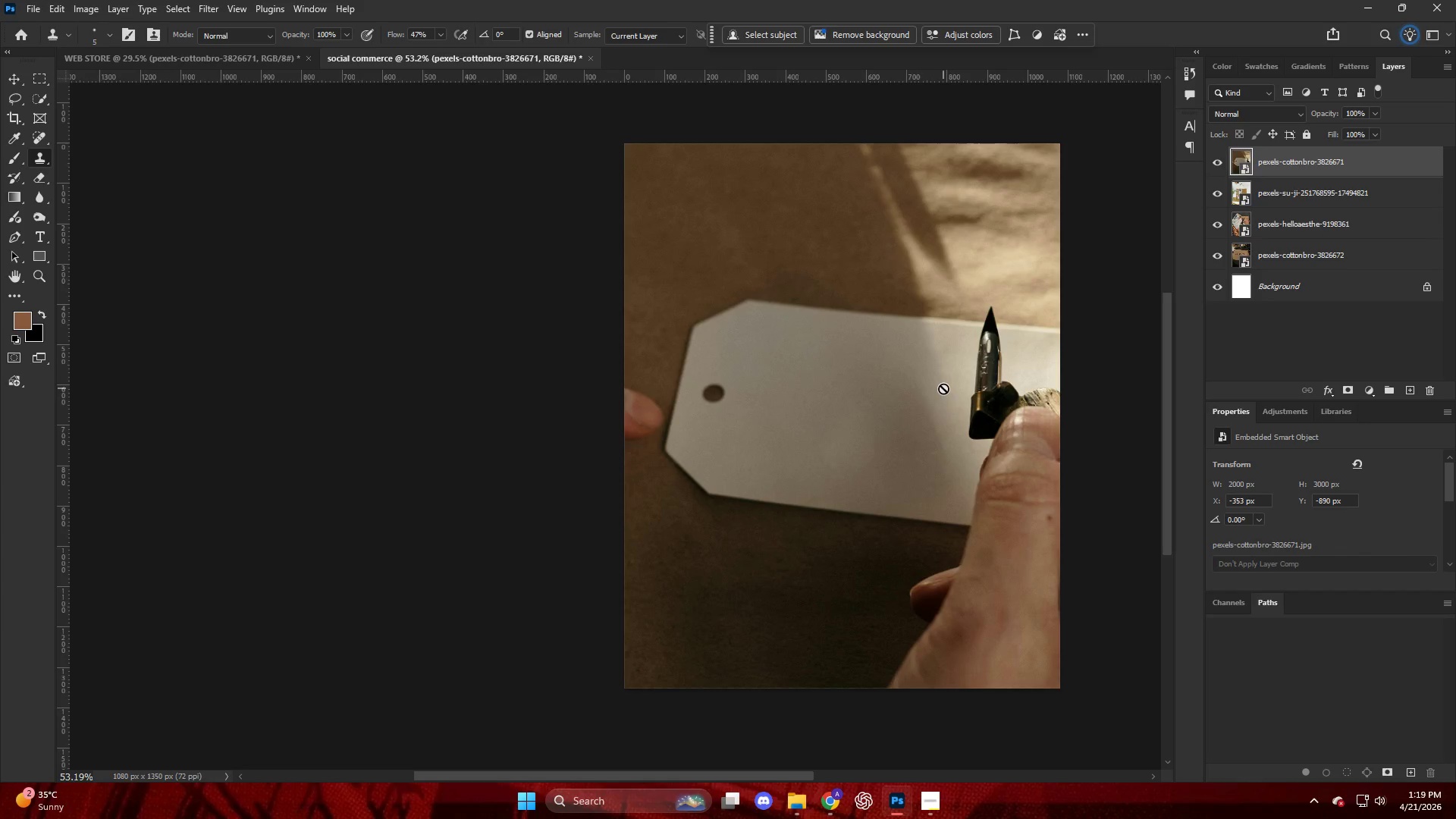 
key(Control+T)
 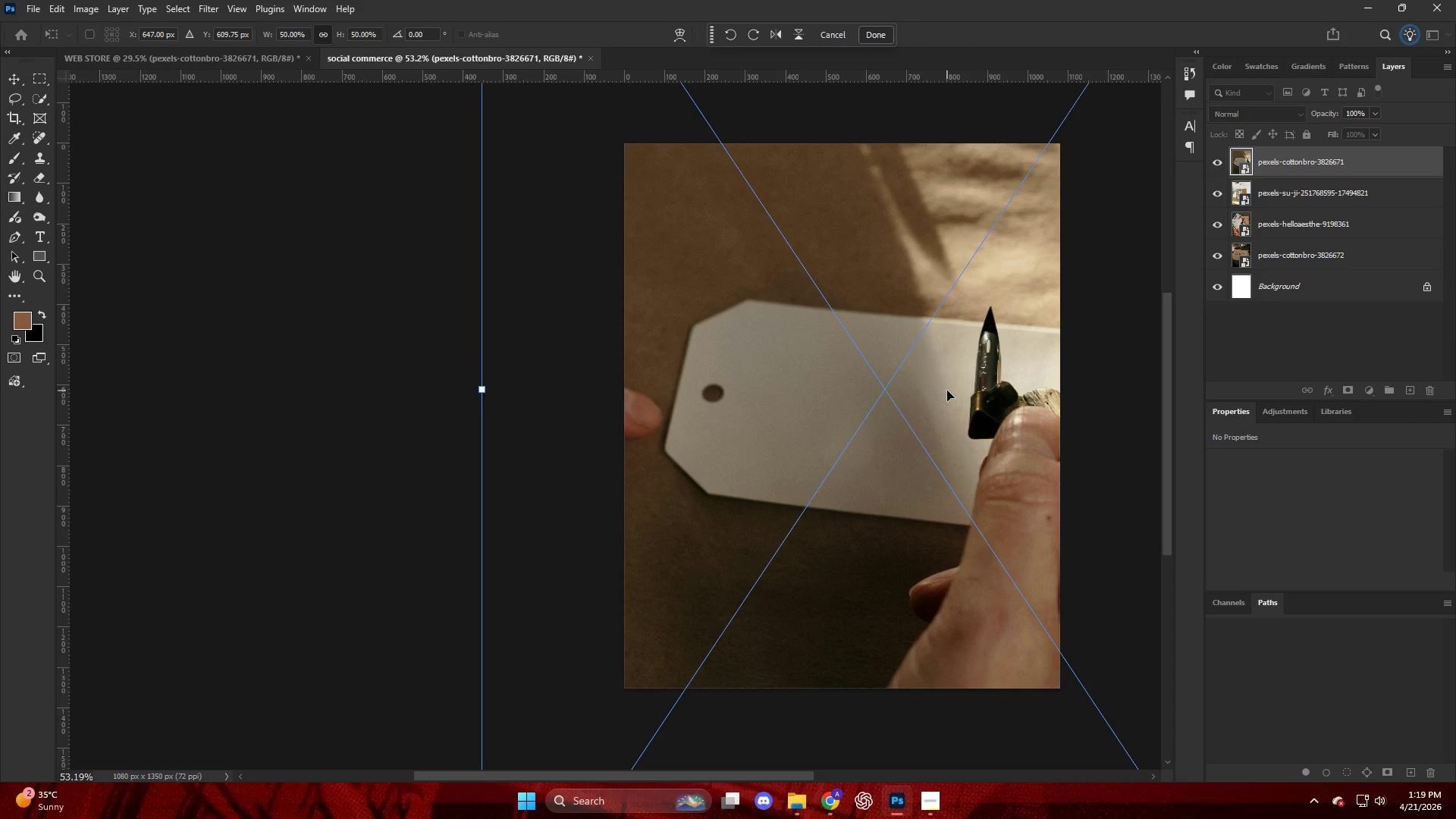 
hold_key(key=AltLeft, duration=2.69)
scroll: coordinate [947, 398], scroll_direction: down, amount: 5.0
 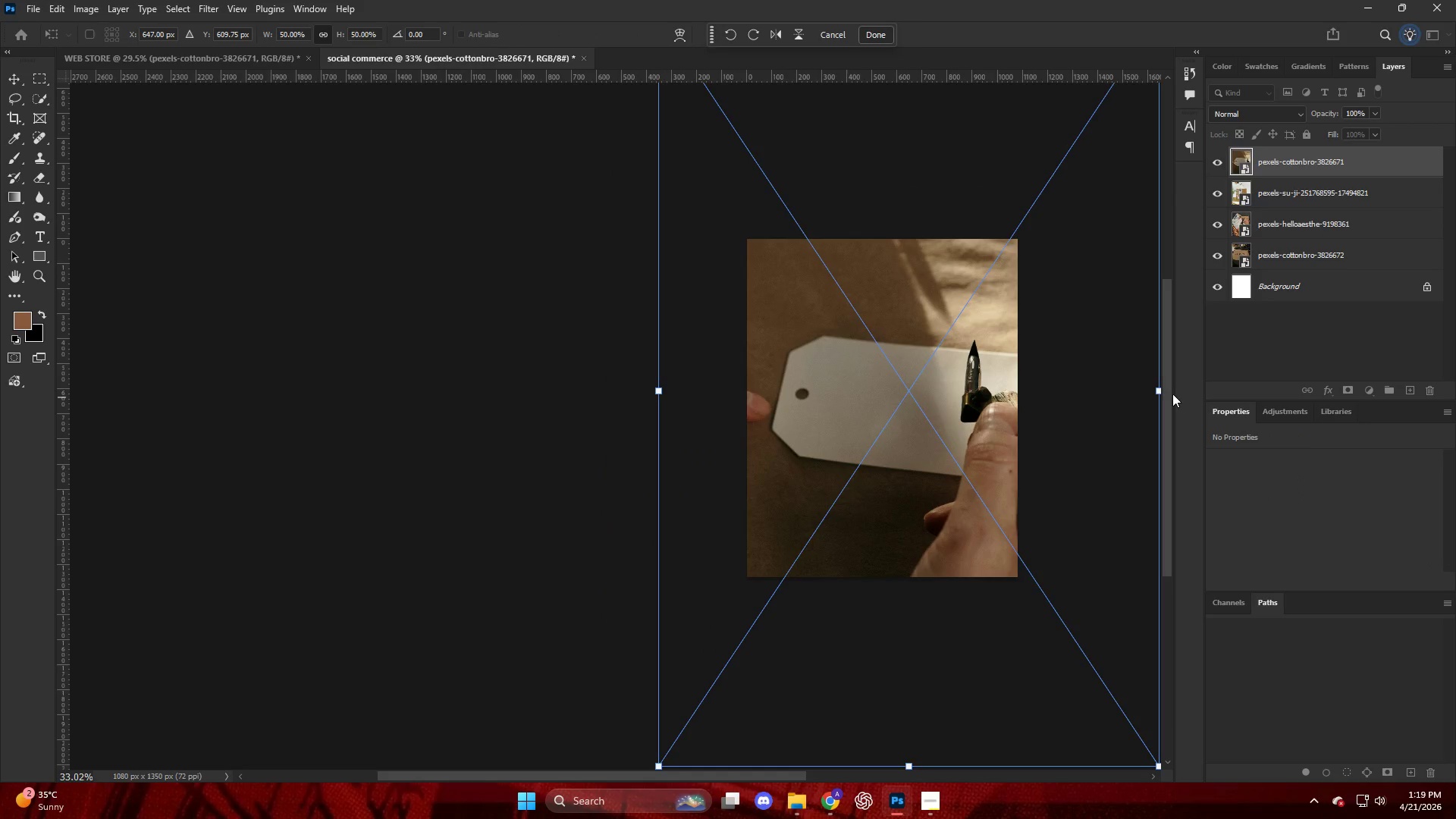 
left_click_drag(start_coordinate=[1165, 393], to_coordinate=[1160, 393])
 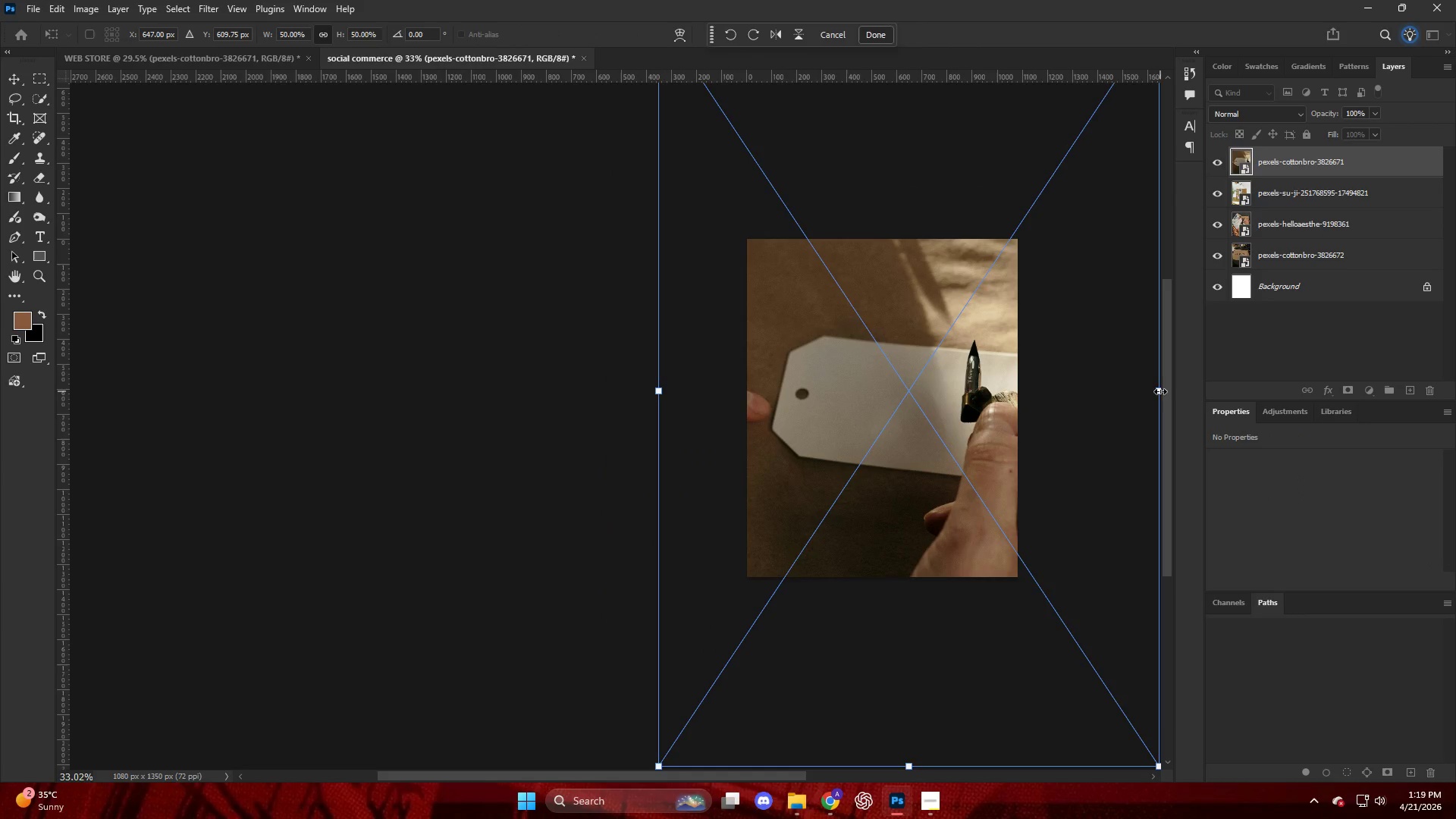 
left_click_drag(start_coordinate=[1160, 391], to_coordinate=[1040, 409])
 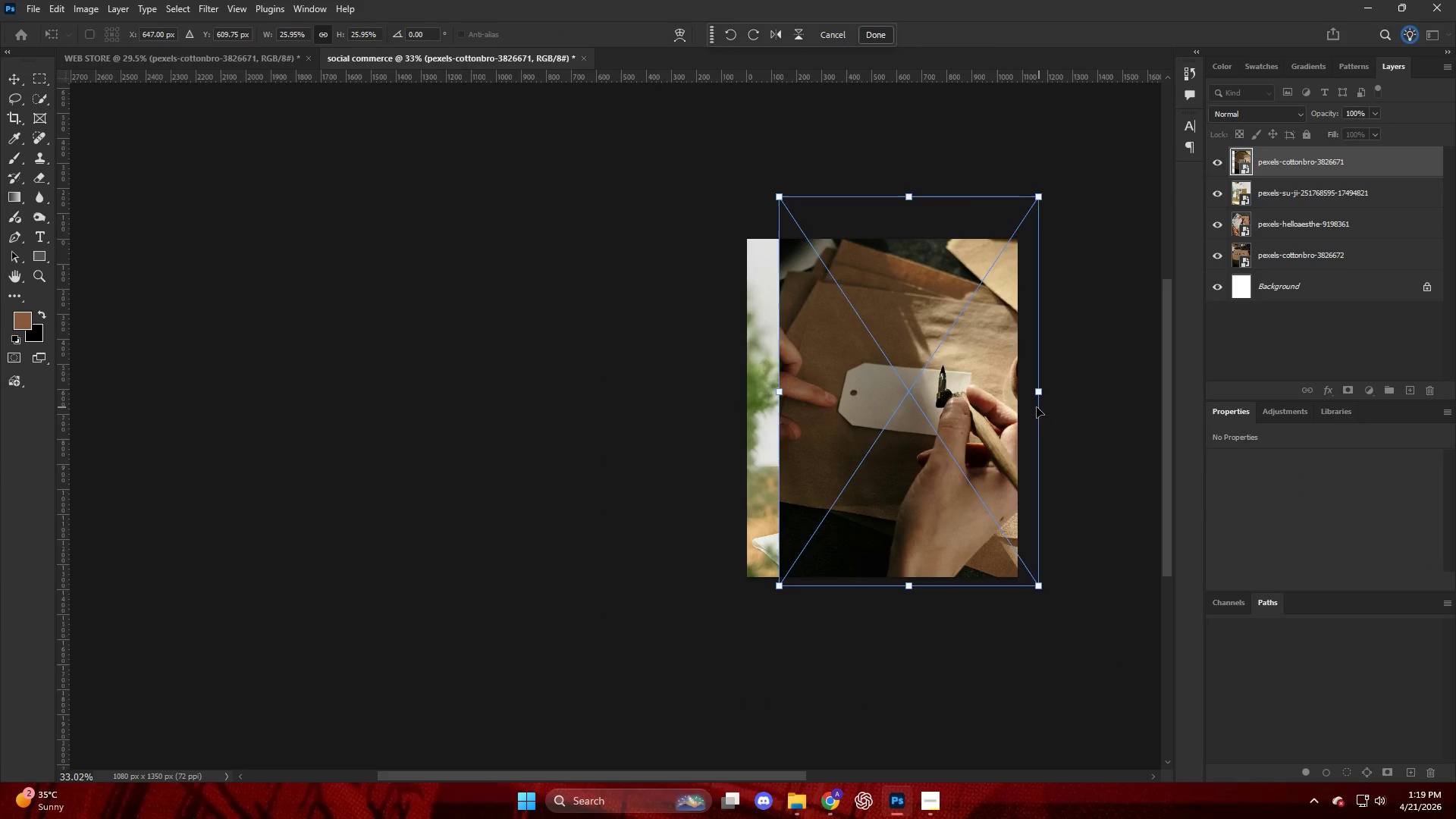 
left_click_drag(start_coordinate=[997, 410], to_coordinate=[966, 413])
 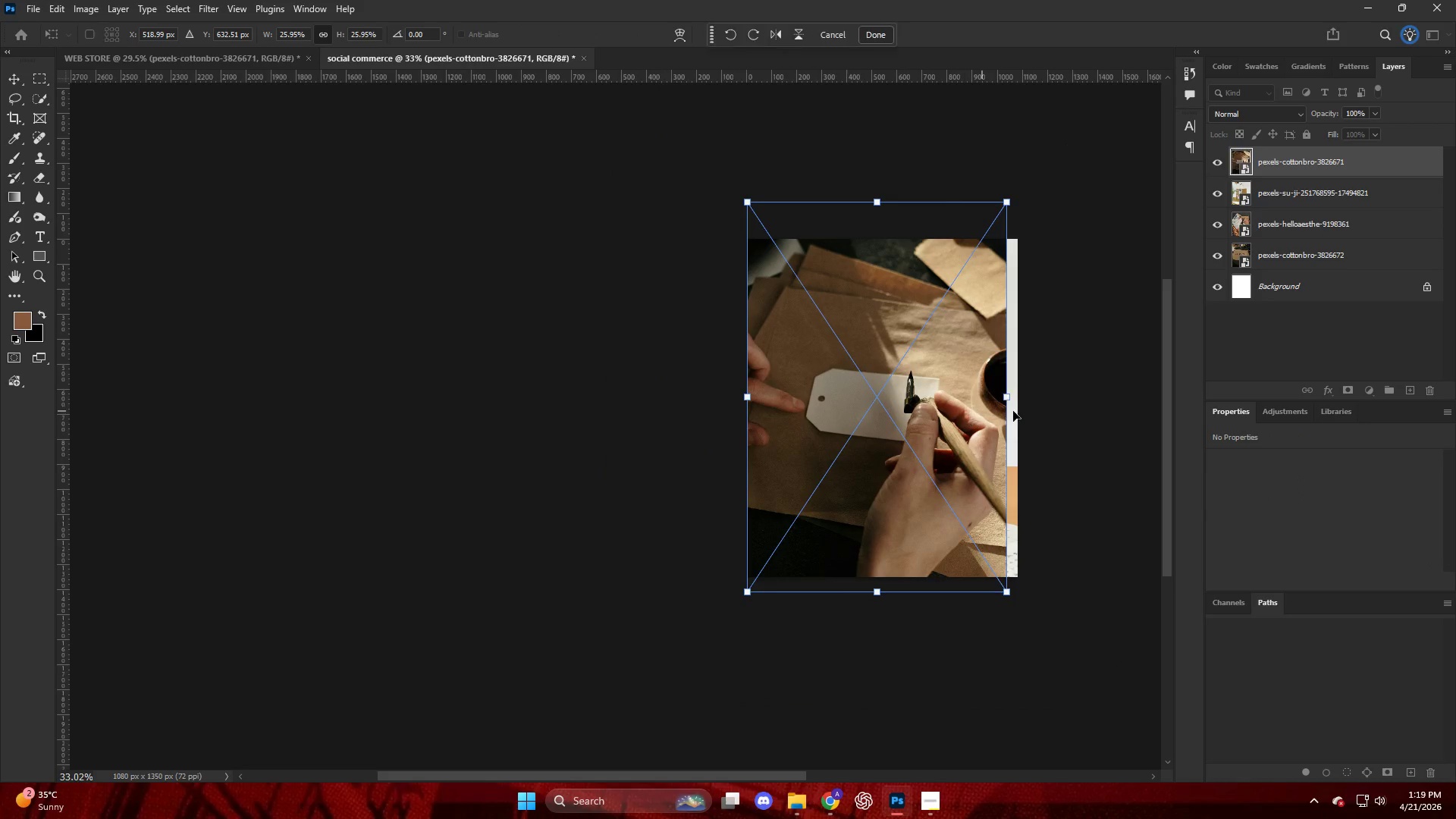 
key(Alt+AltLeft)
 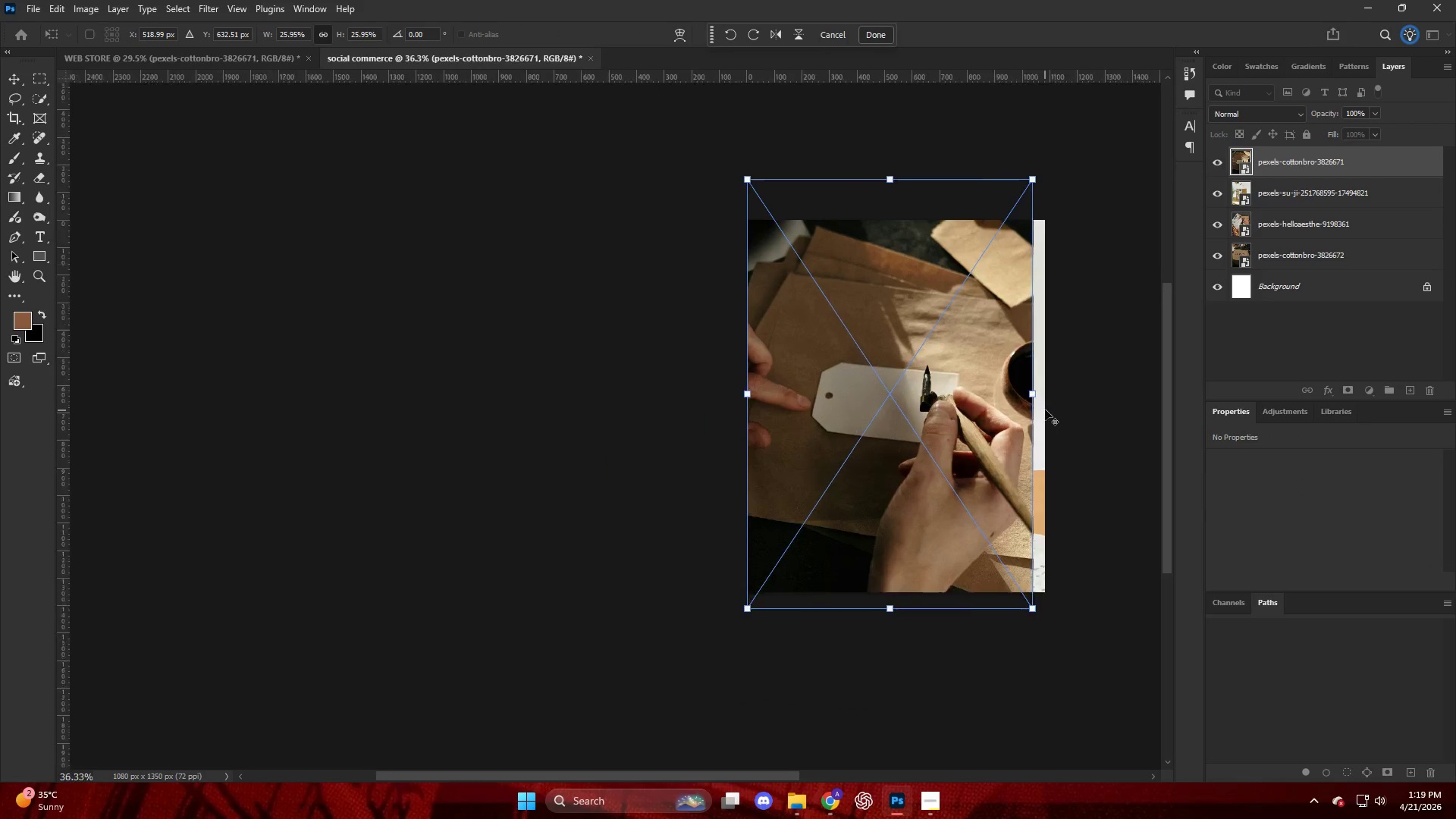 
left_click([1054, 392])
 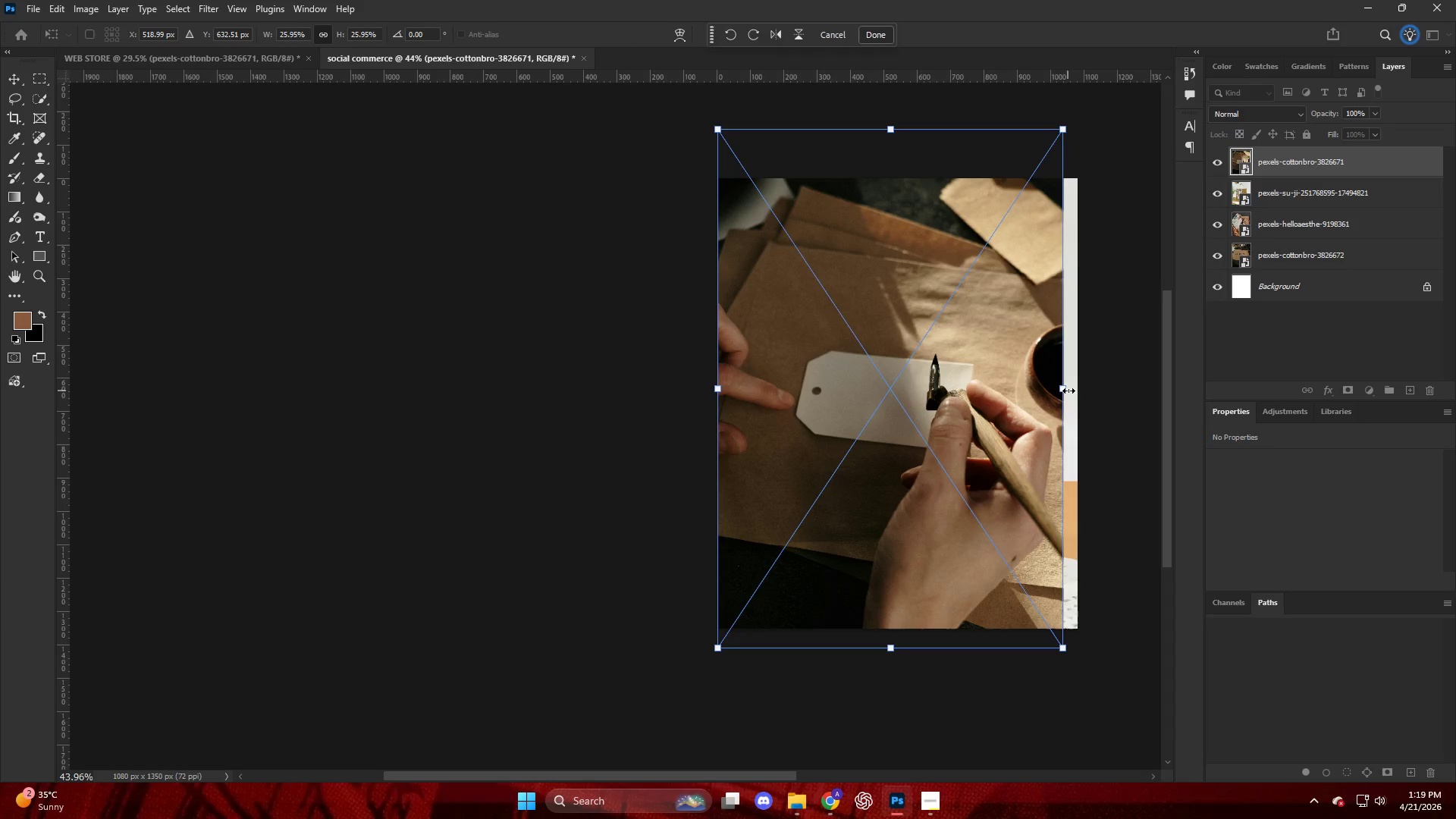 
scroll: coordinate [1045, 410], scroll_direction: up, amount: 3.0
 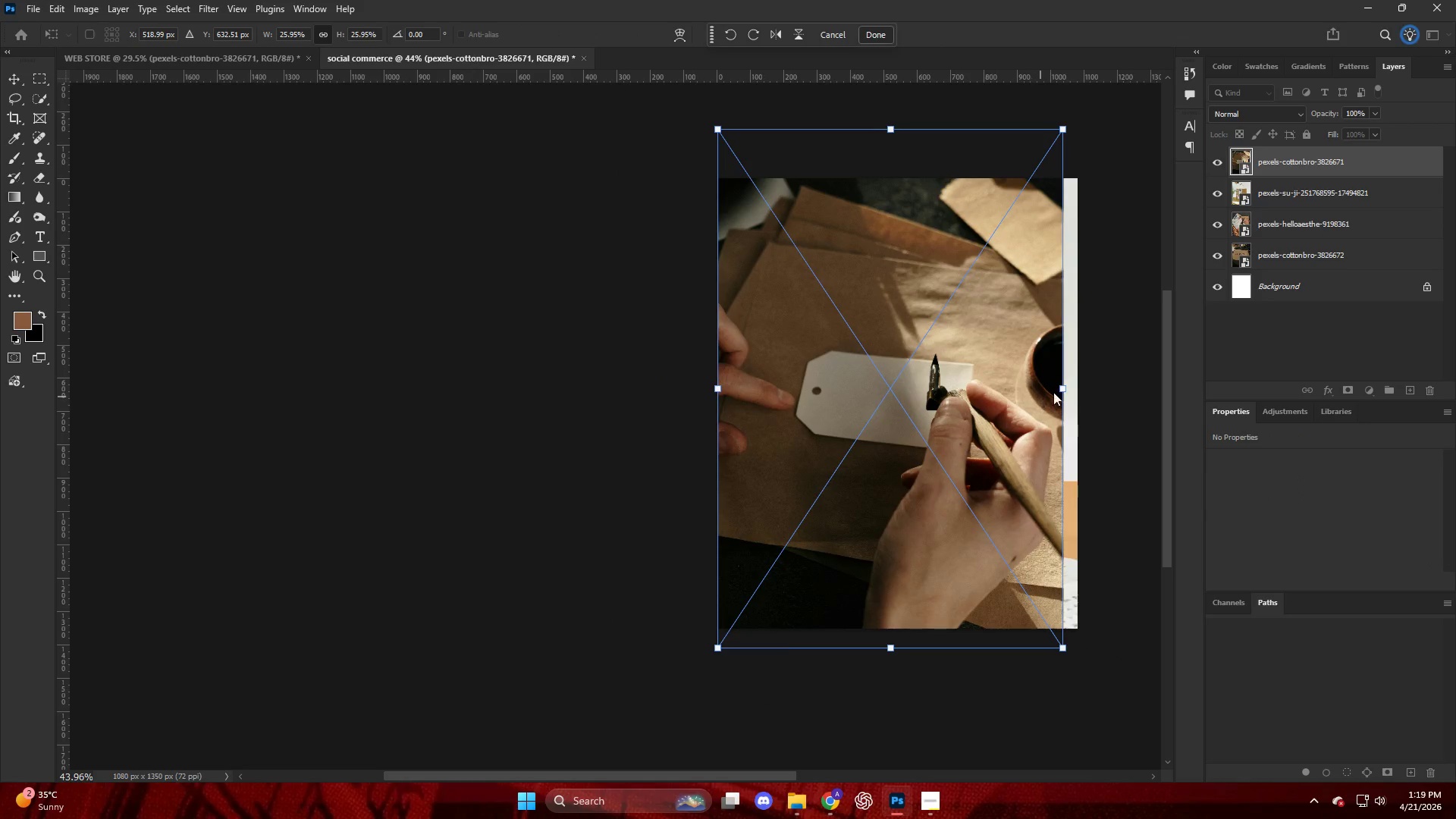 
left_click_drag(start_coordinate=[1068, 391], to_coordinate=[1079, 394])
 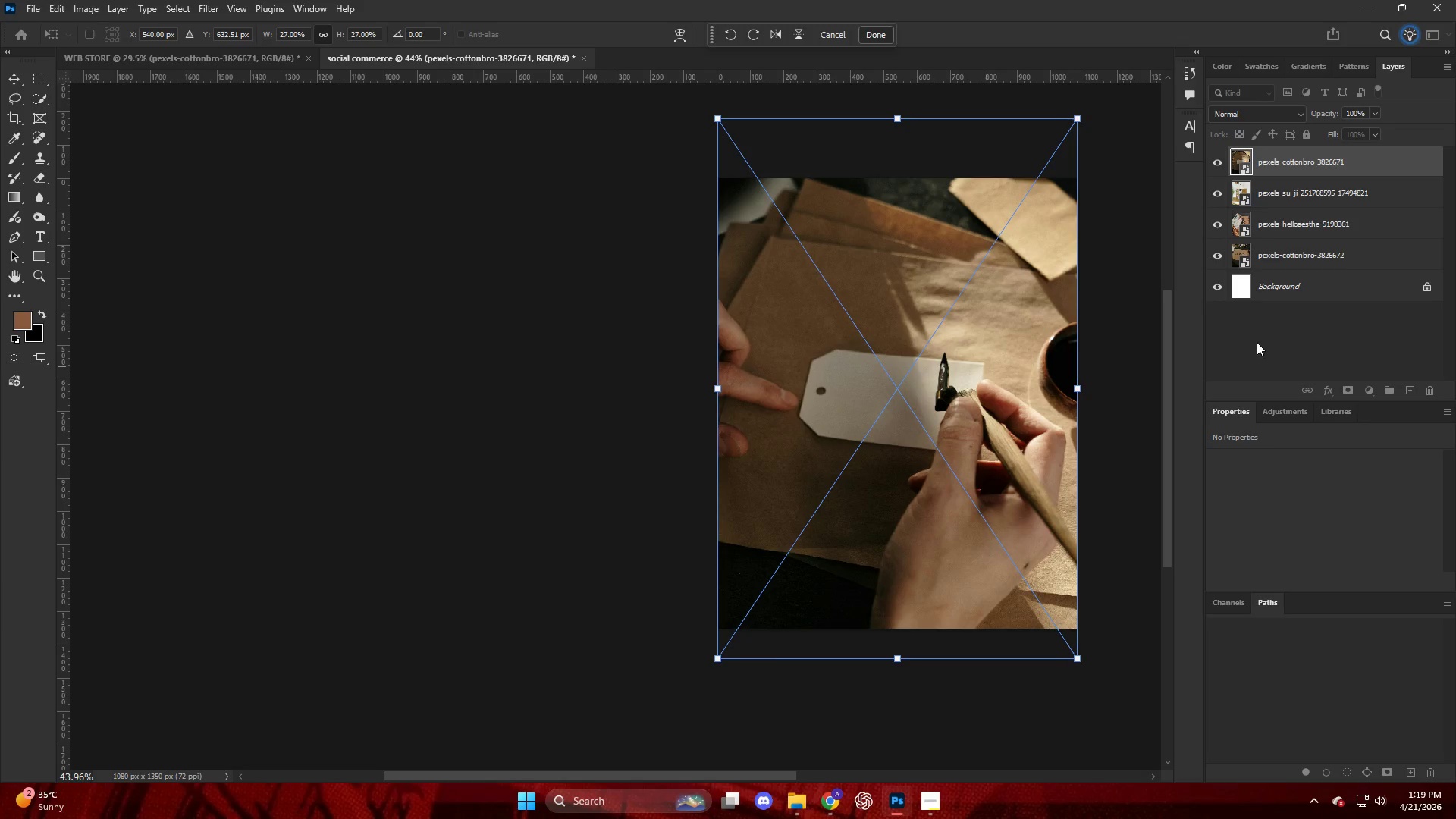 
key(Control+ControlLeft)
 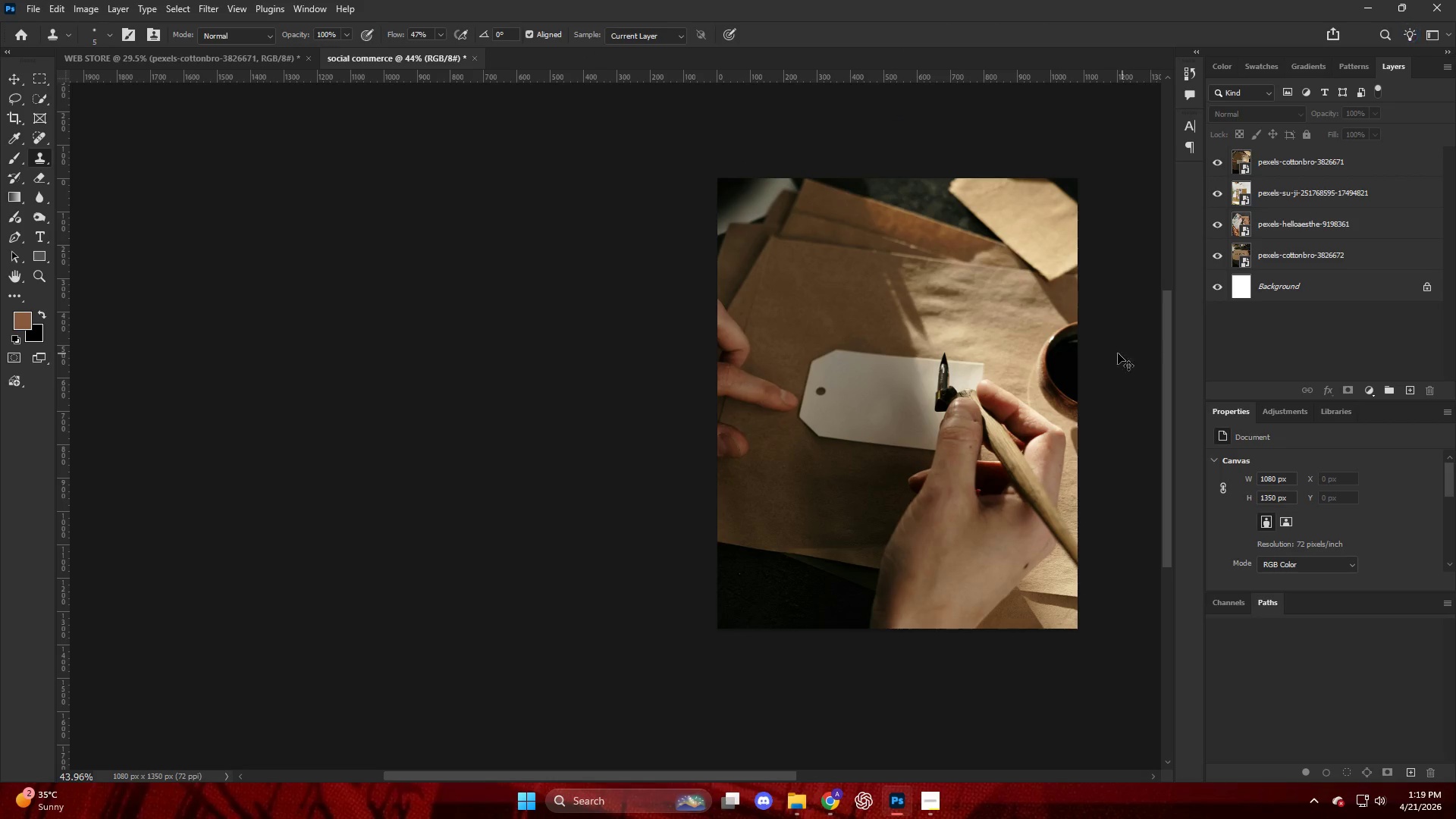 
key(Control+Shift+ShiftLeft)
 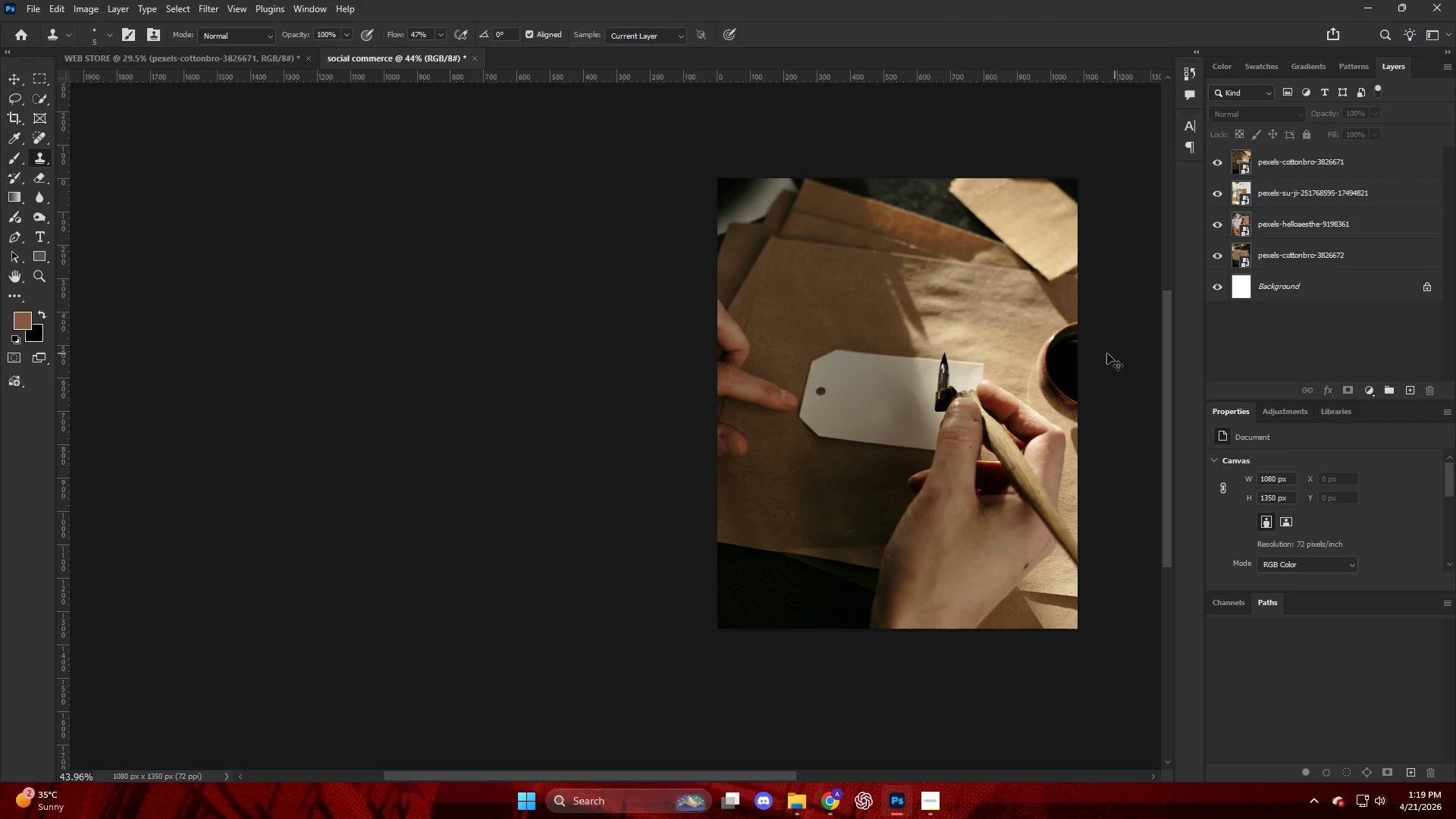 
key(Alt+Control+Shift+AltLeft)
 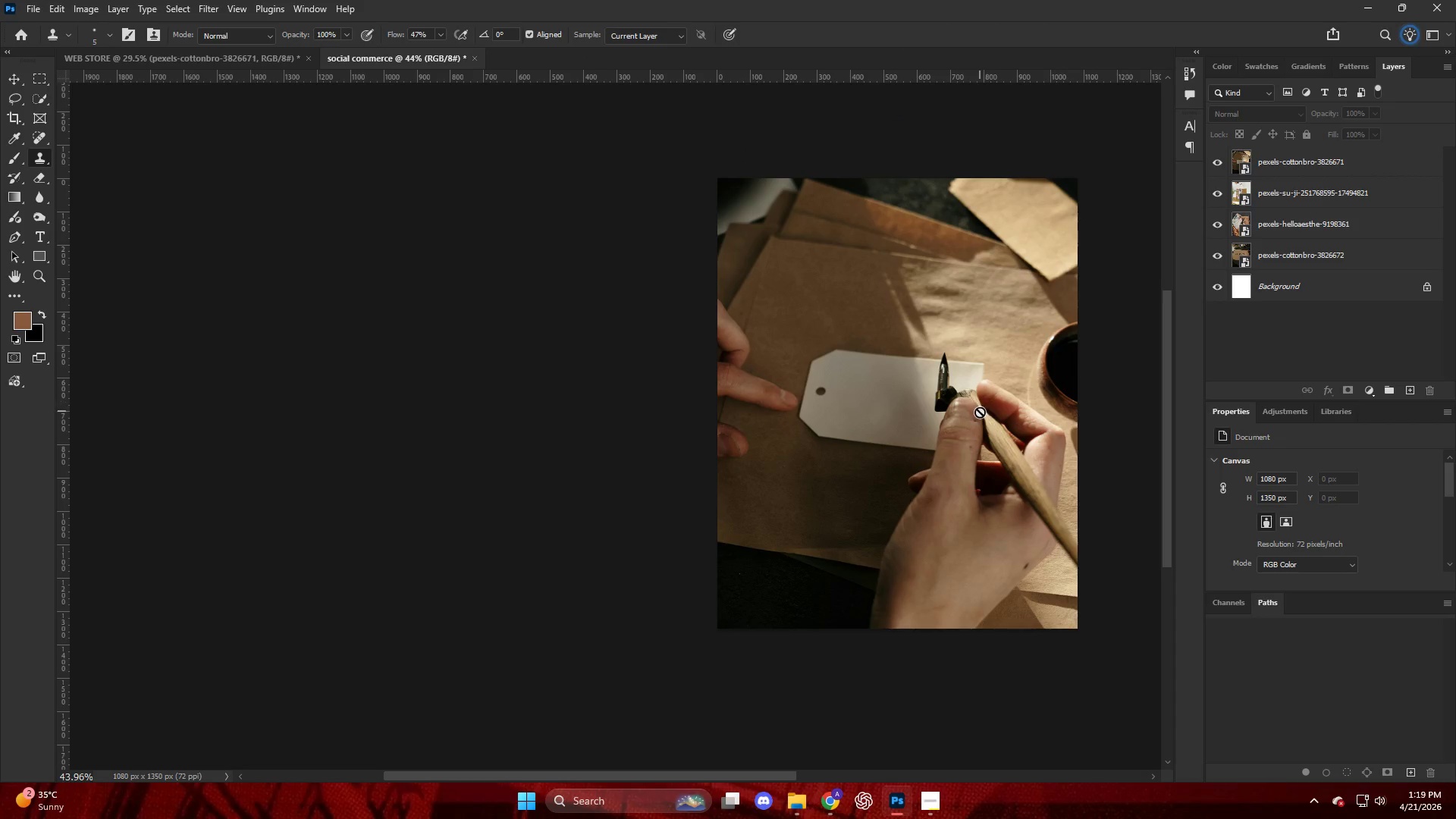 
key(V)
 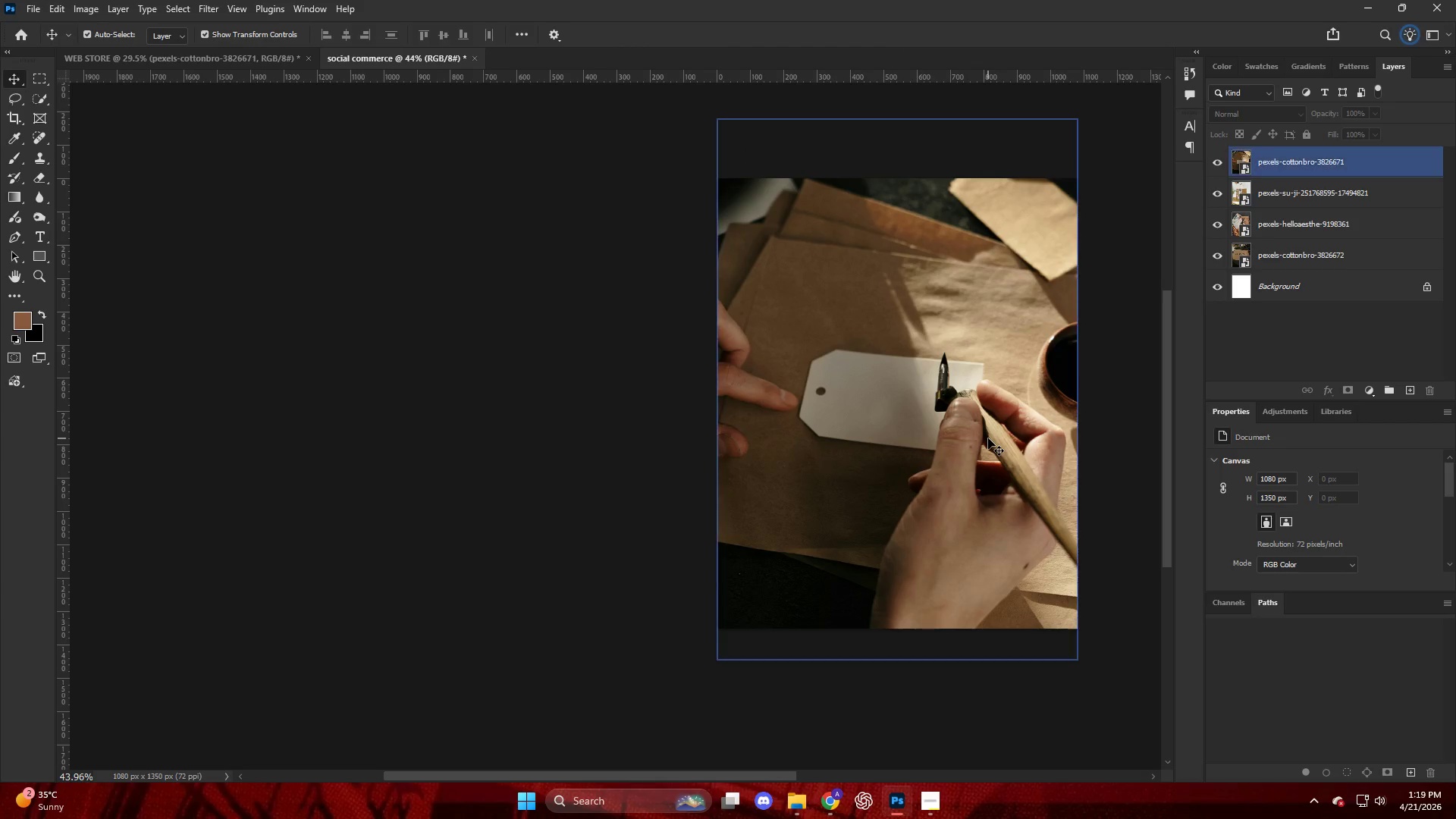 
left_click_drag(start_coordinate=[988, 438], to_coordinate=[987, 418])
 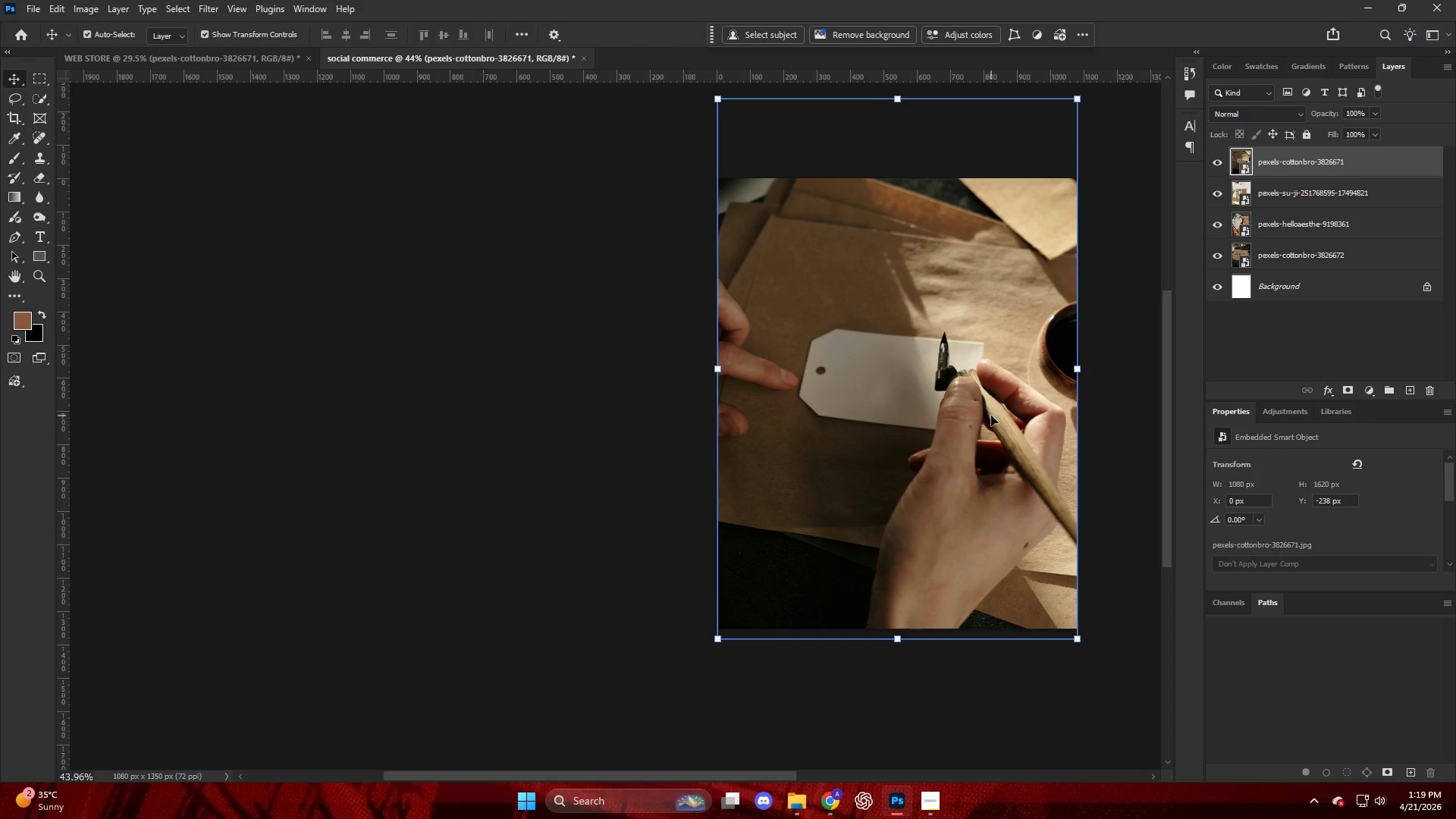 
key(Alt+Control+Shift+W)
 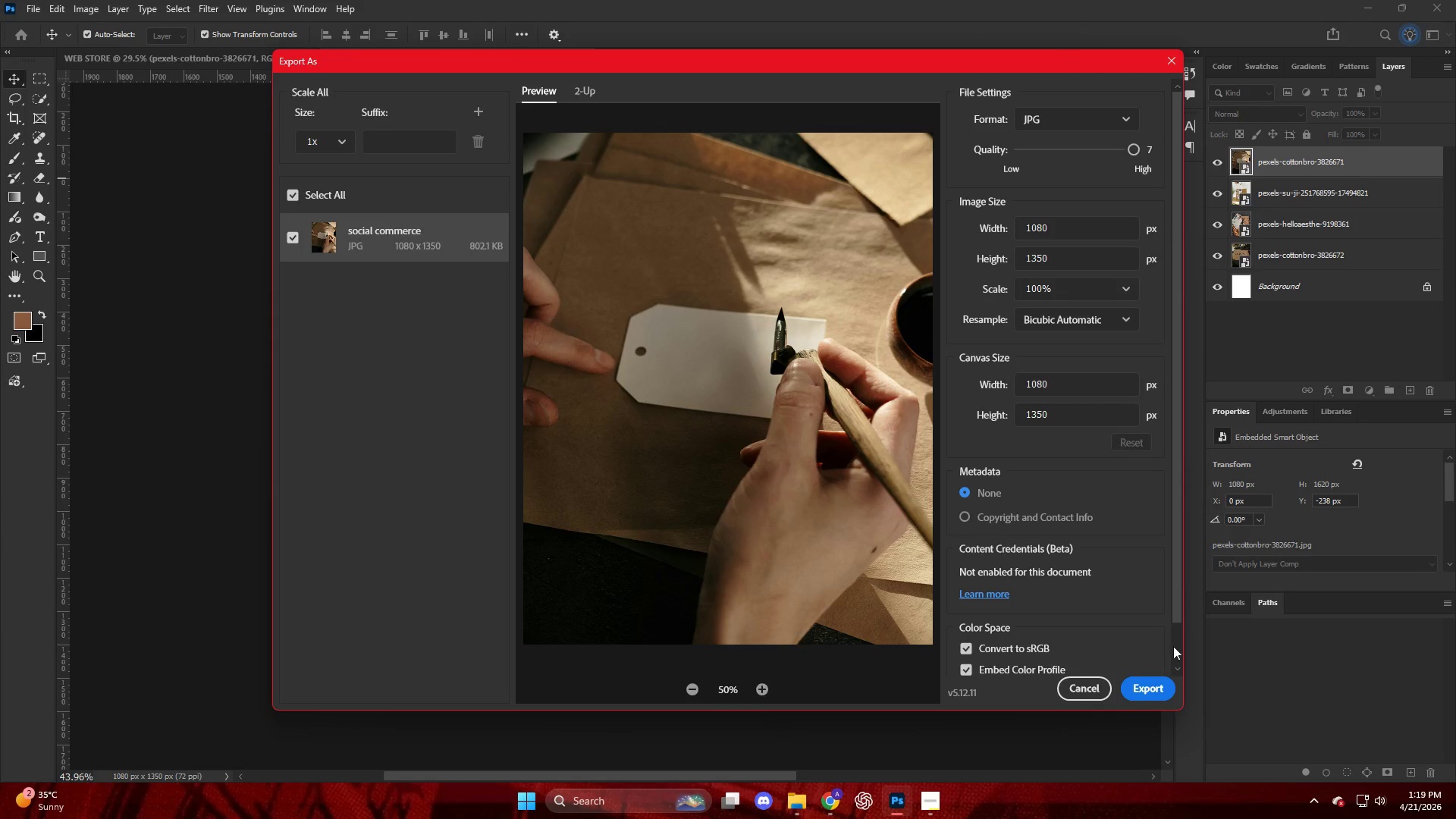 
left_click([1151, 691])
 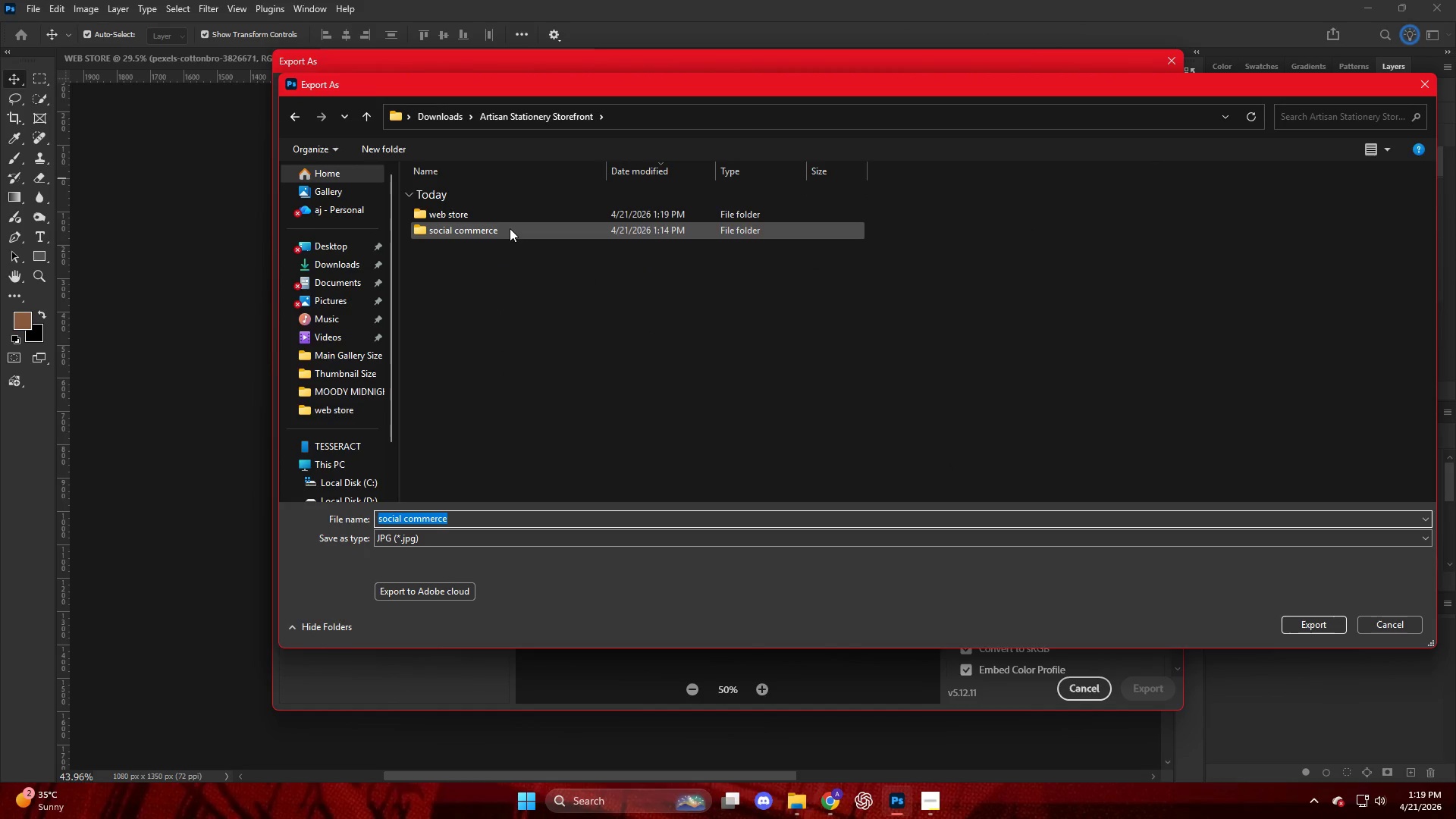 
double_click([513, 231])
 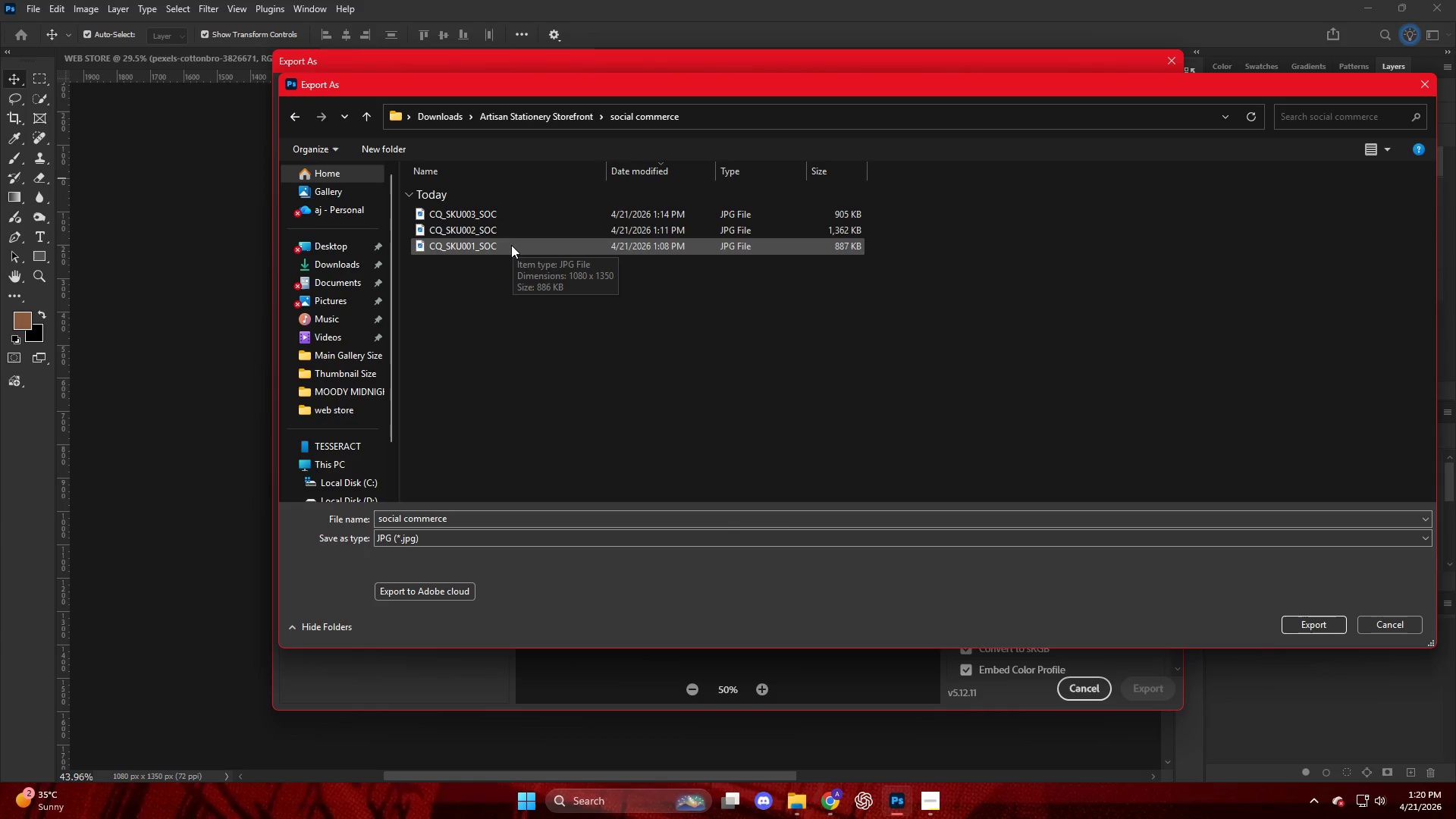 
hold_key(key=ControlLeft, duration=0.66)
scroll: coordinate [603, 272], scroll_direction: up, amount: 9.0
 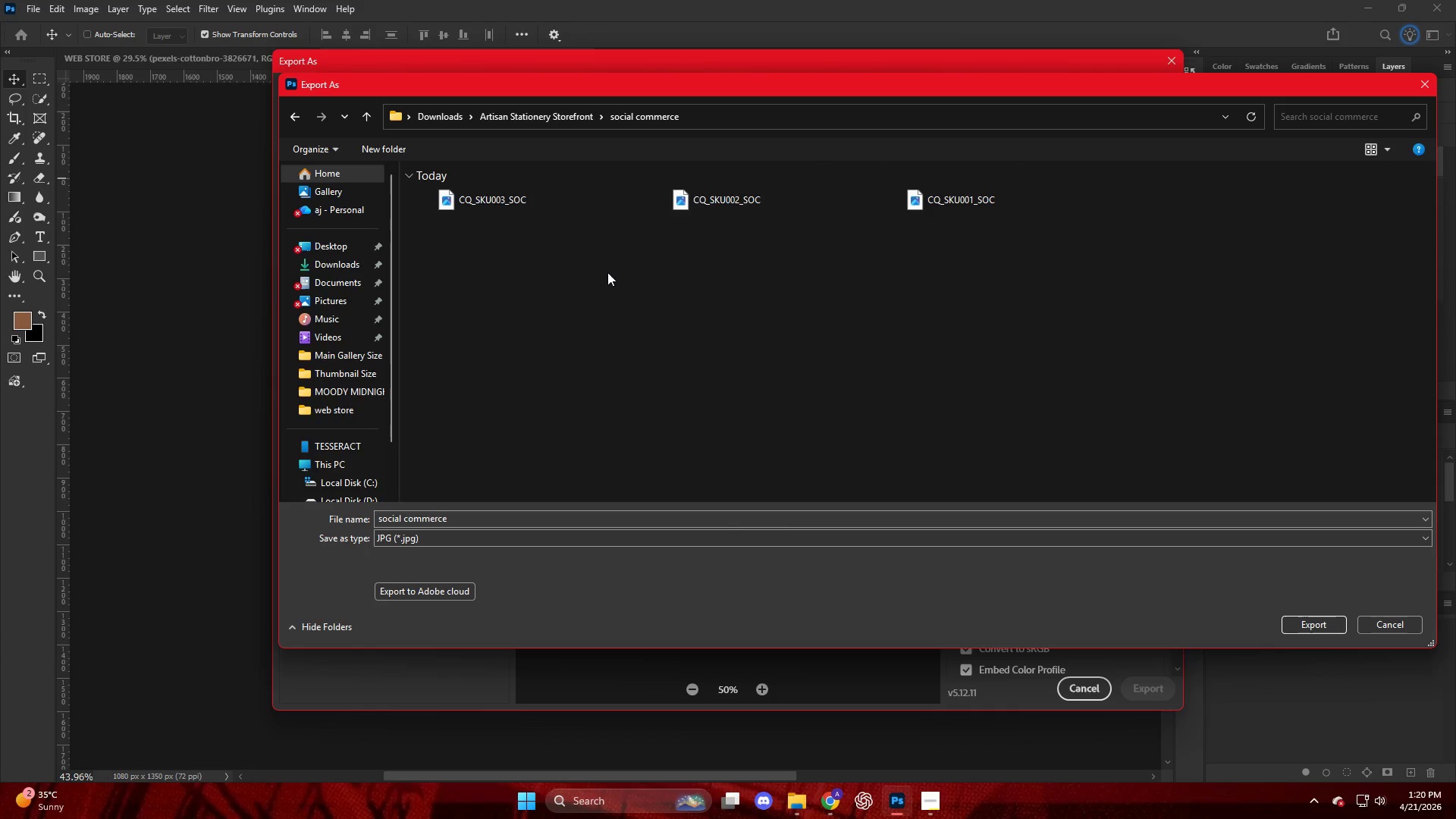 
hold_key(key=ControlLeft, duration=1.53)
scroll: coordinate [755, 337], scroll_direction: up, amount: 30.0
 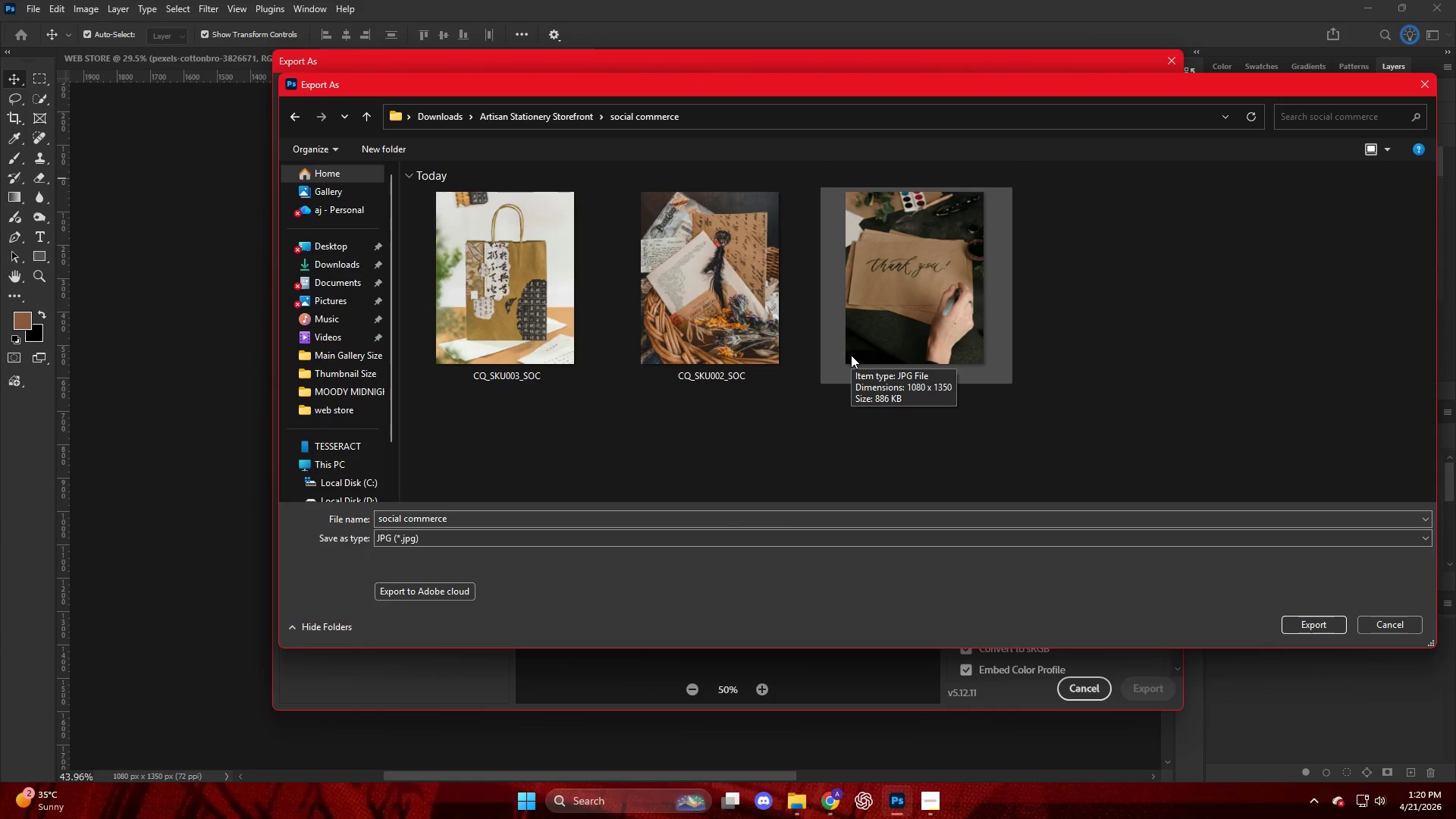 
mouse_move([673, 326])
 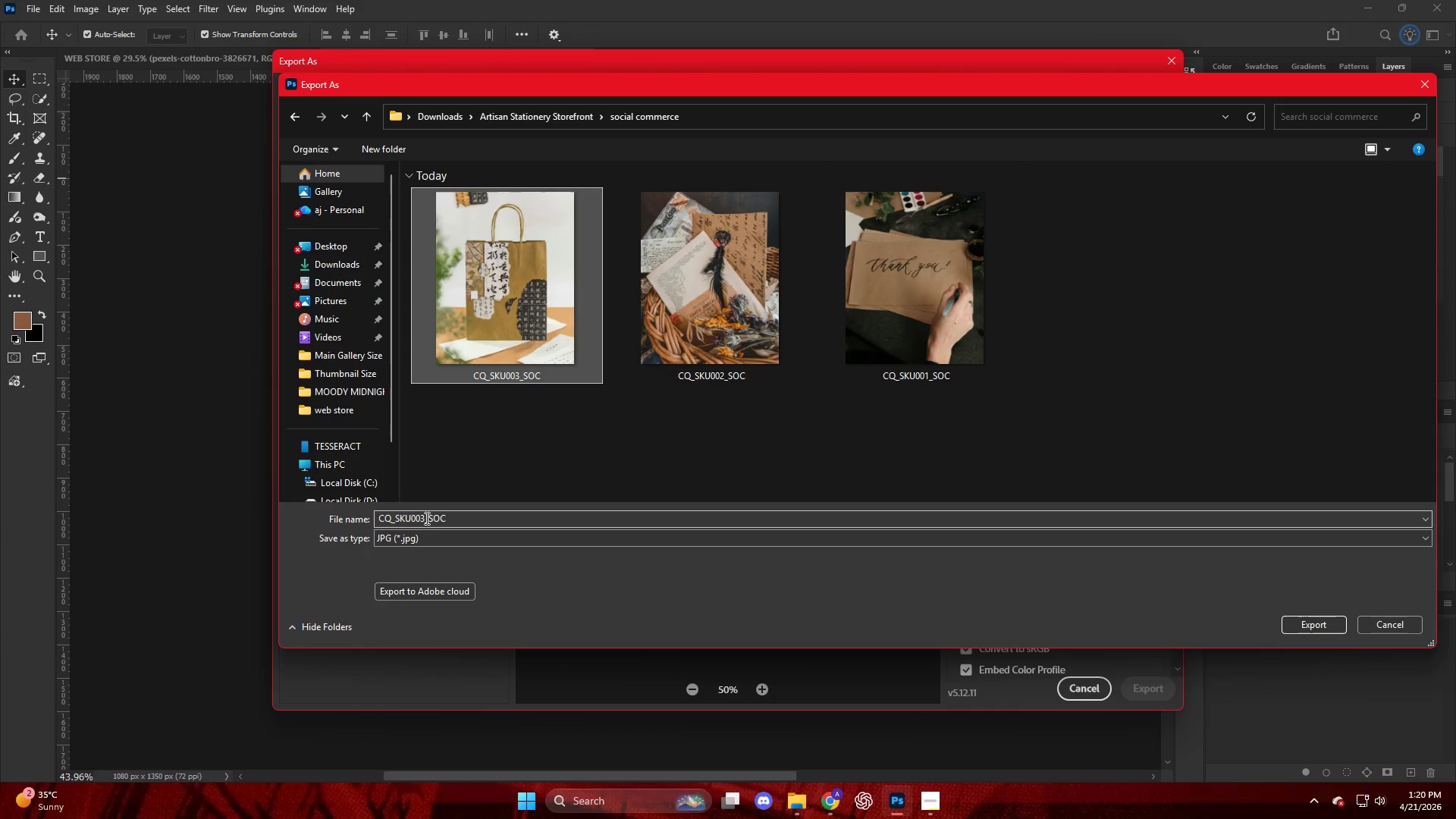 
double_click([423, 517])
 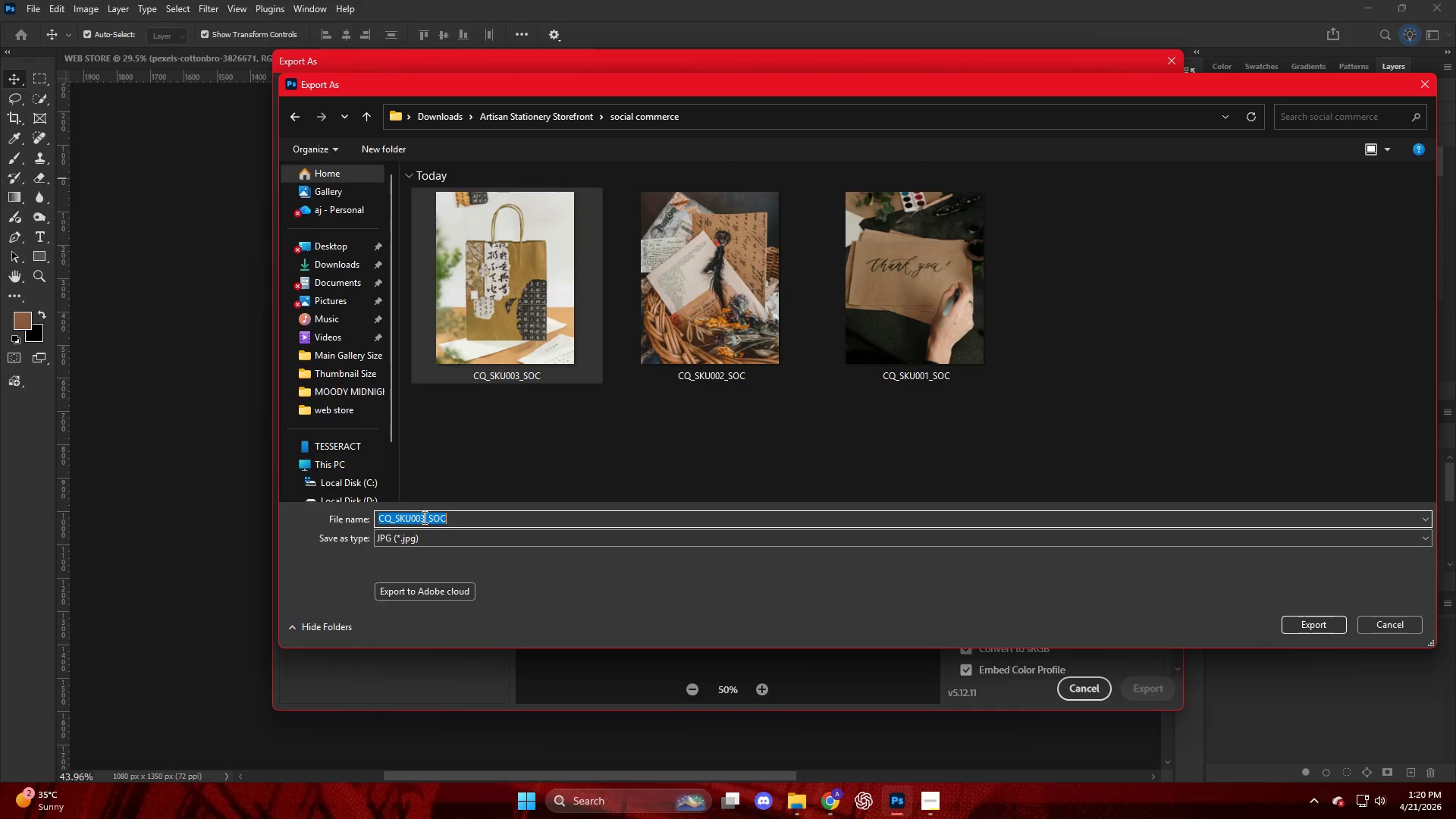 
triple_click([423, 517])
 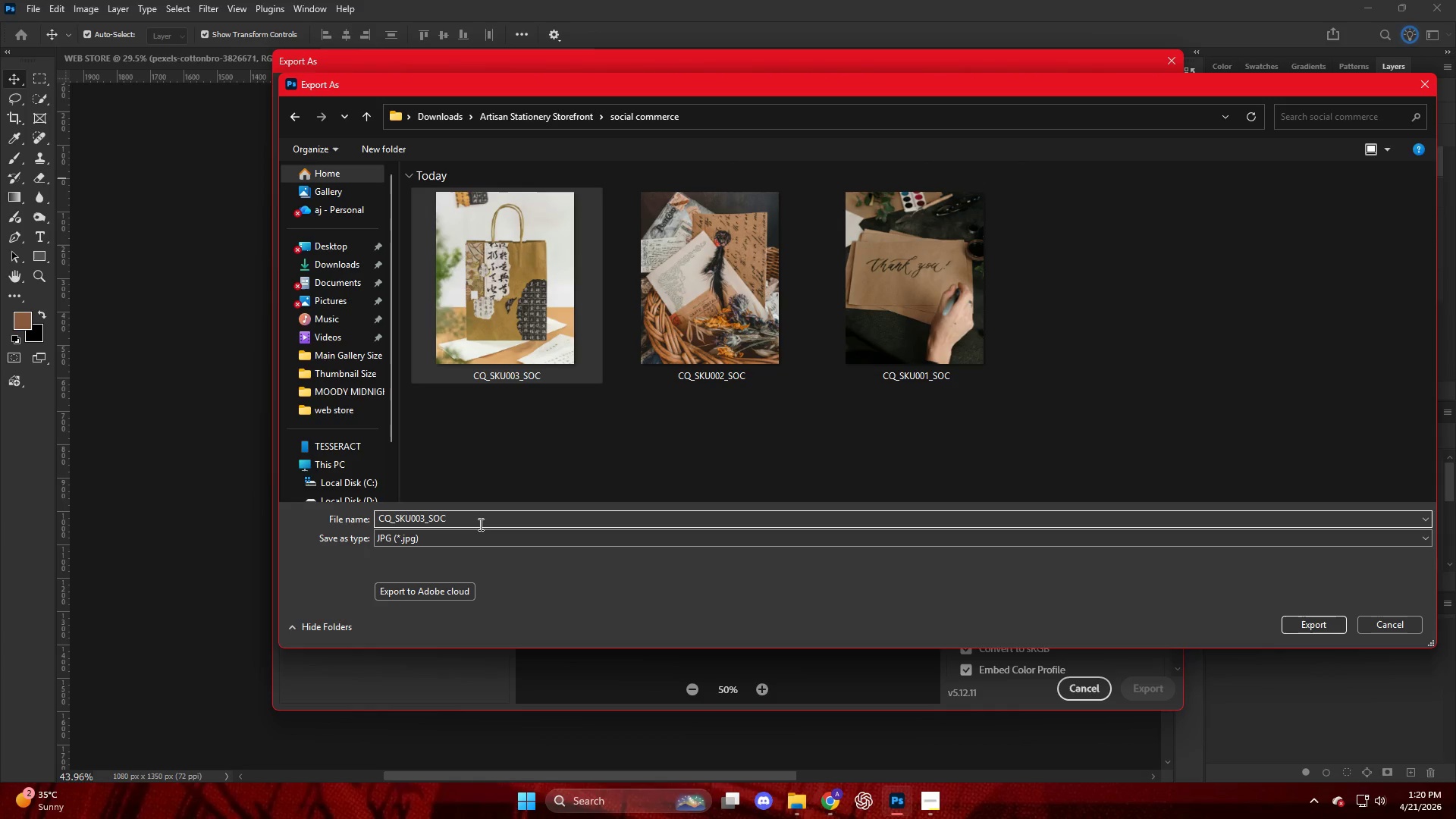 
key(Backspace)
 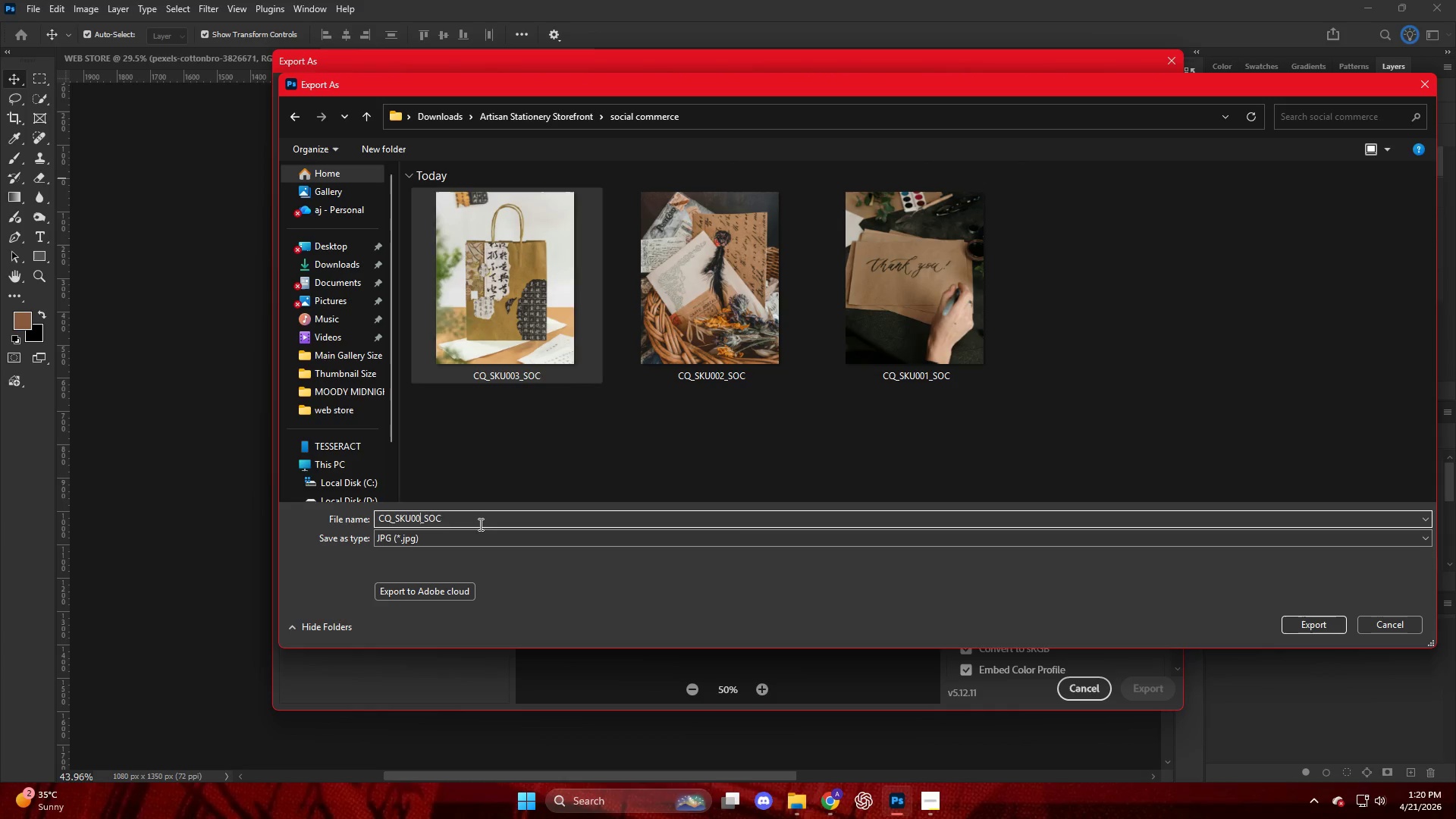 
key(3)
 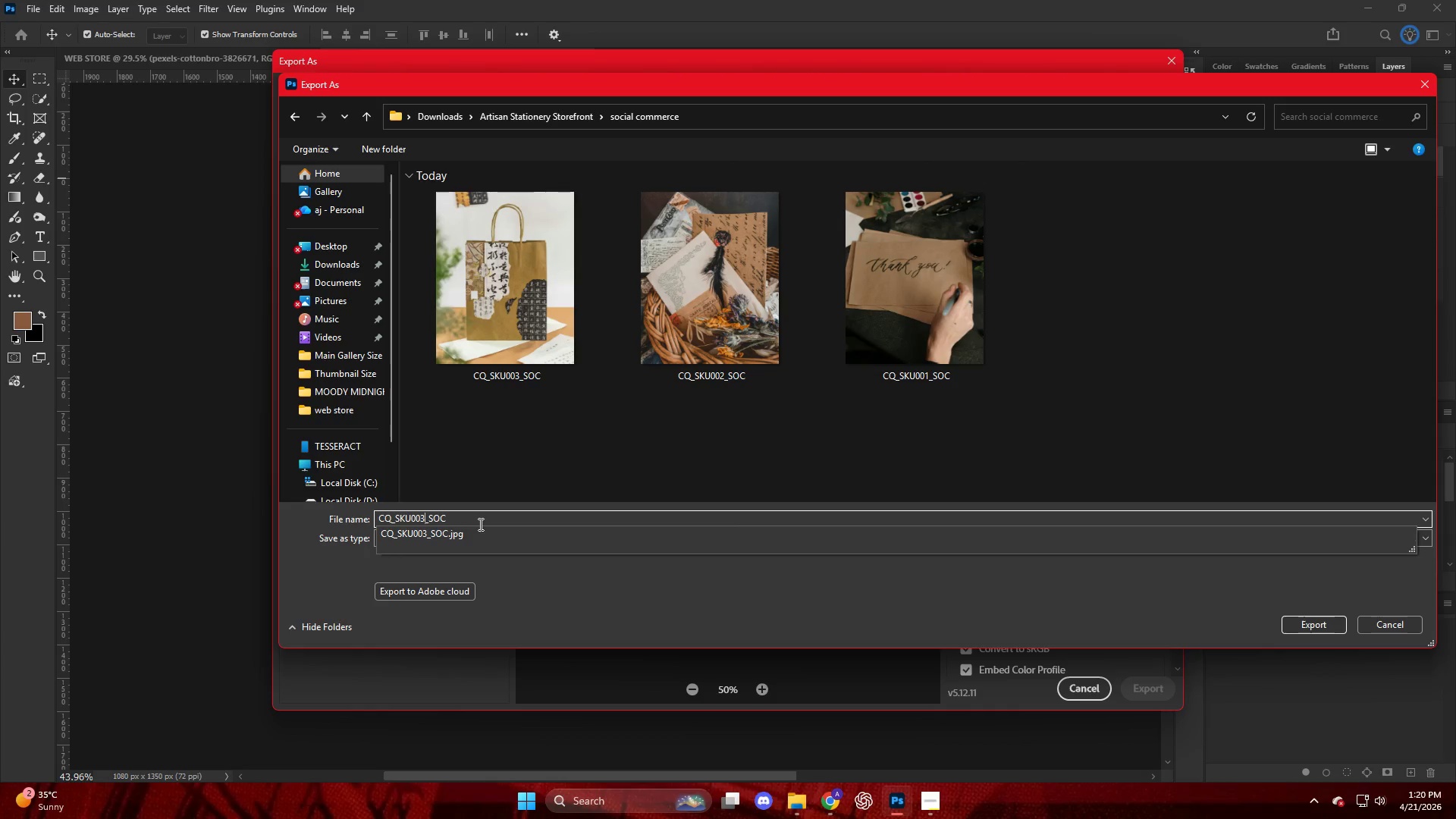 
key(Backspace)
 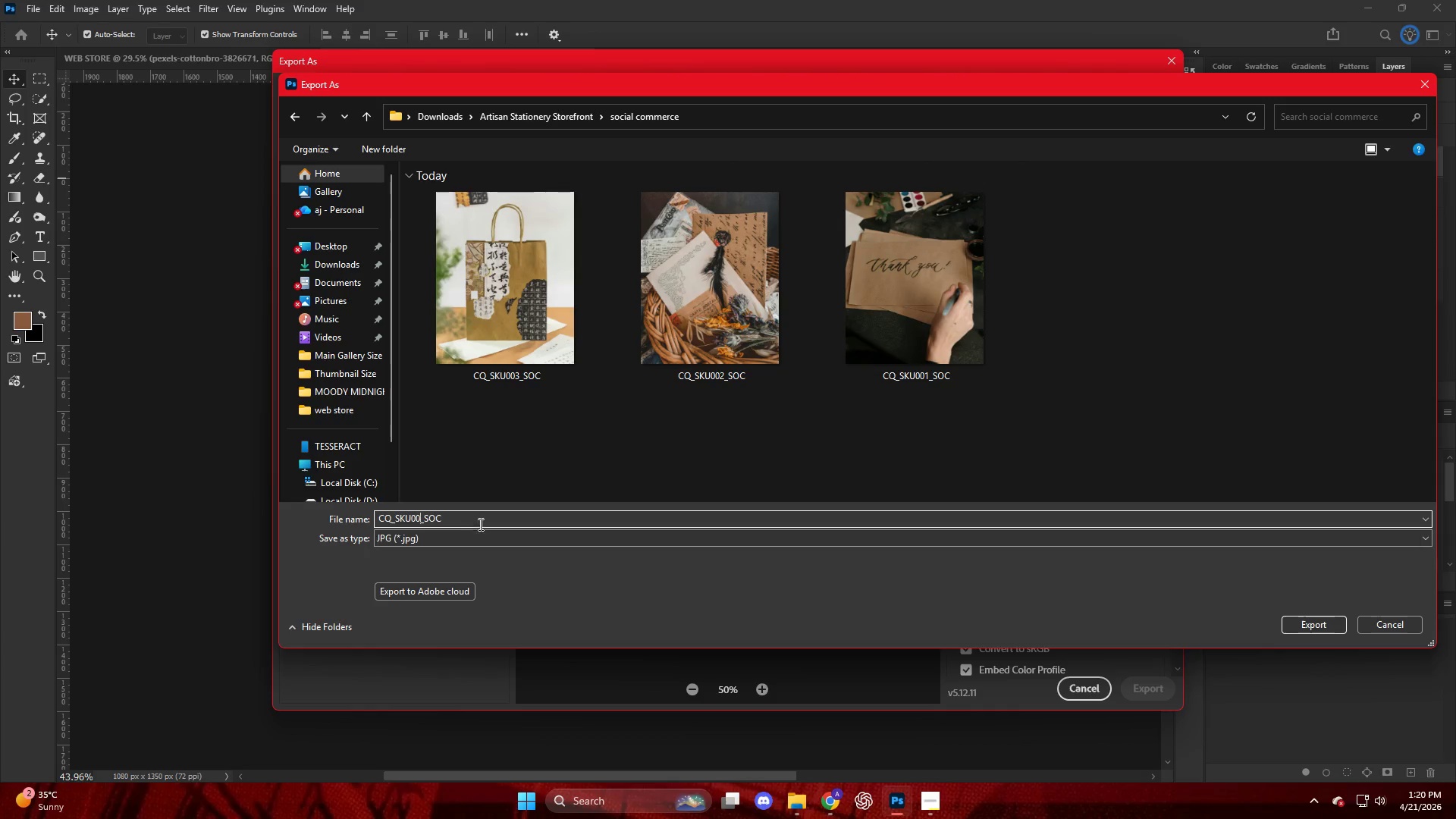 
key(4)
 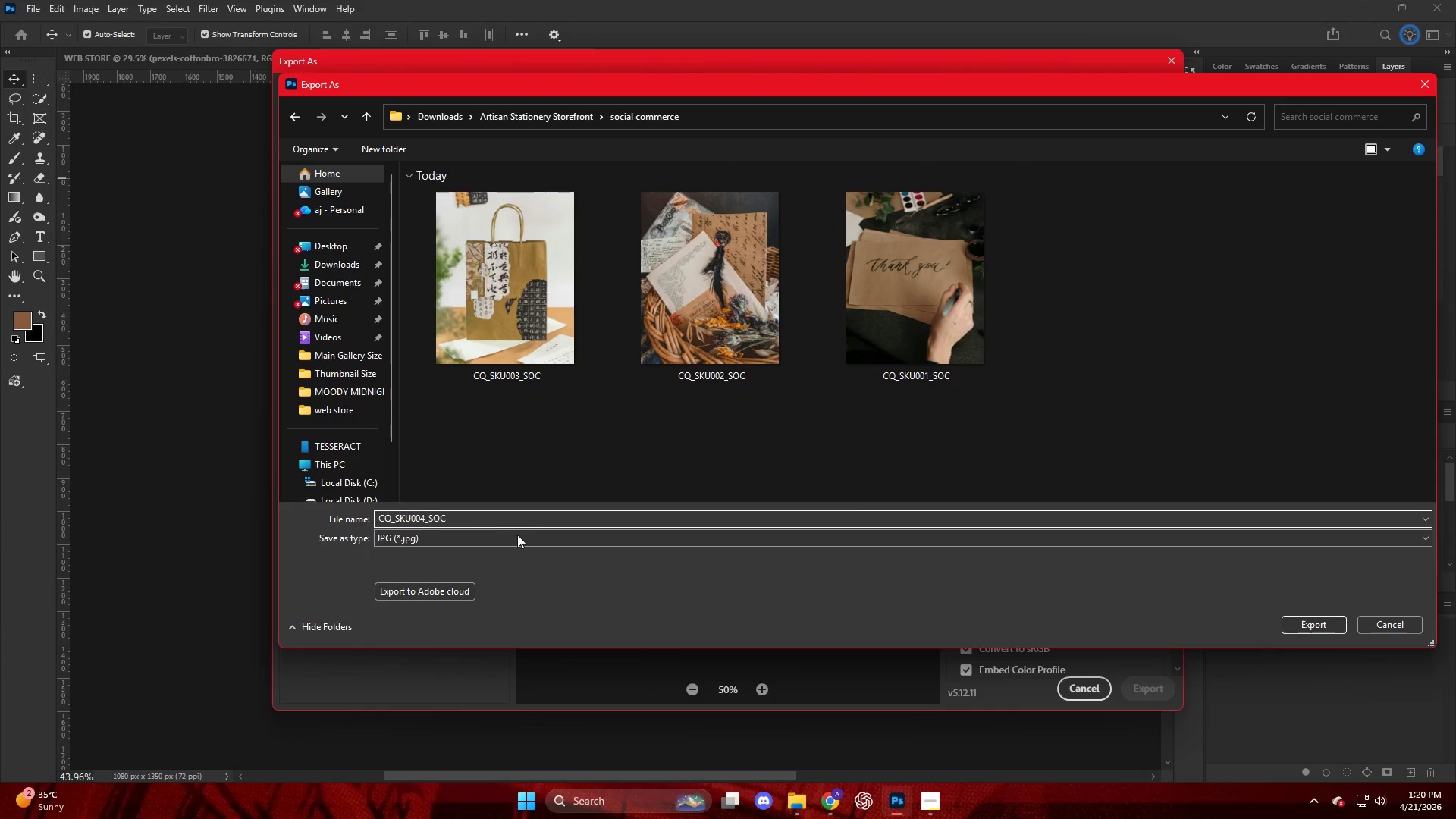 
left_click([1138, 417])
 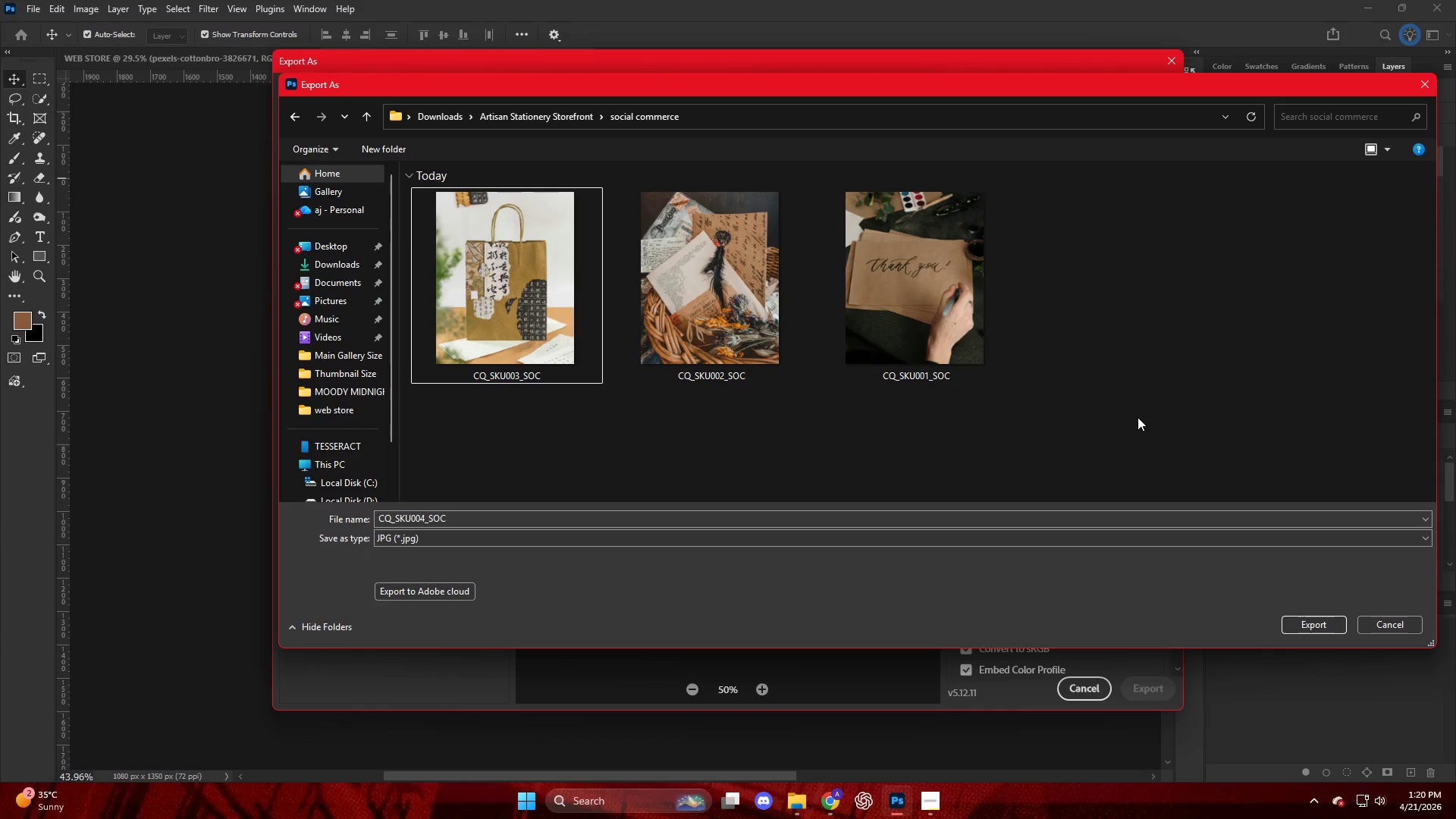 
key(NumpadEnter)
 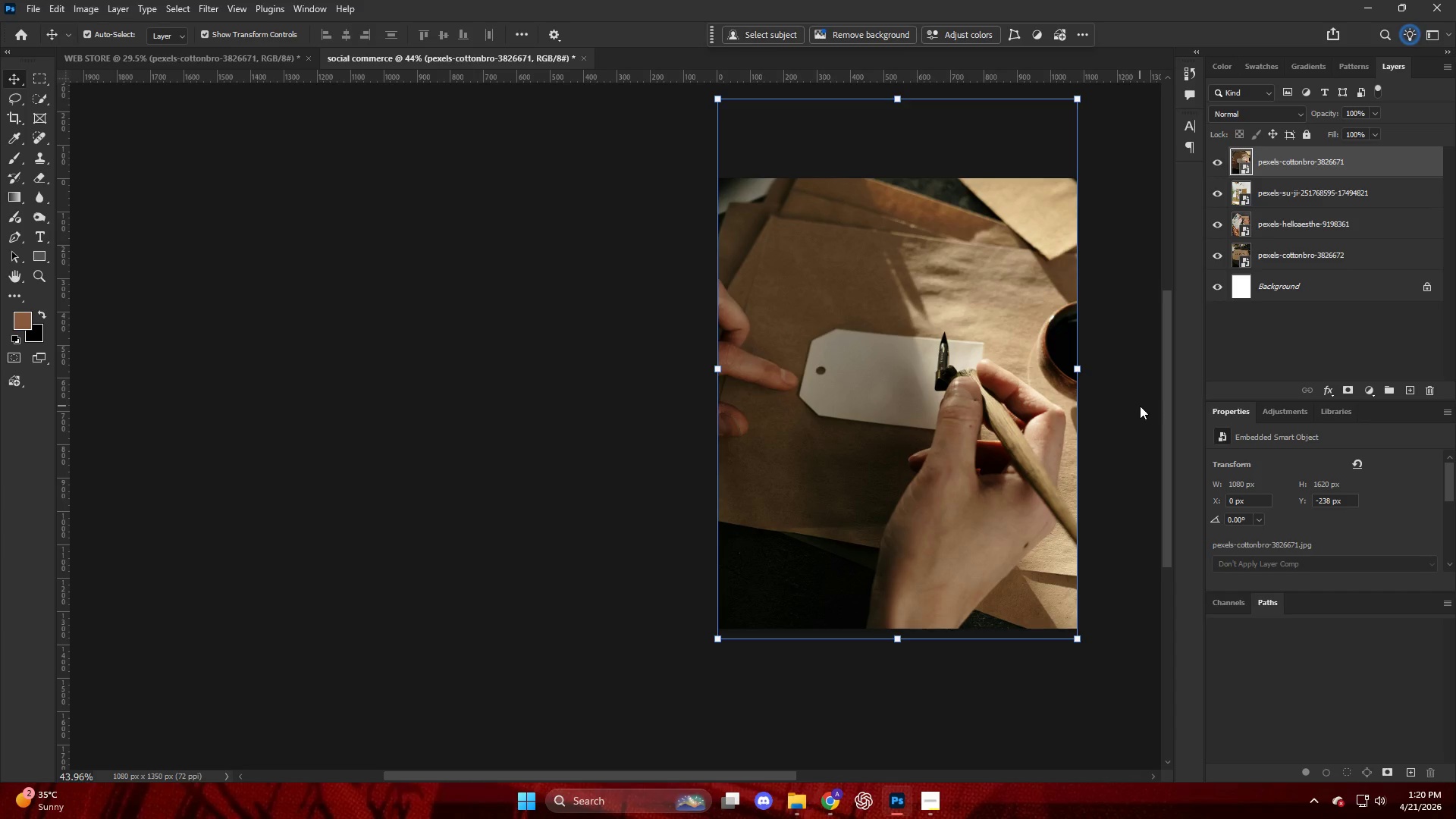 
wait(16.56)
 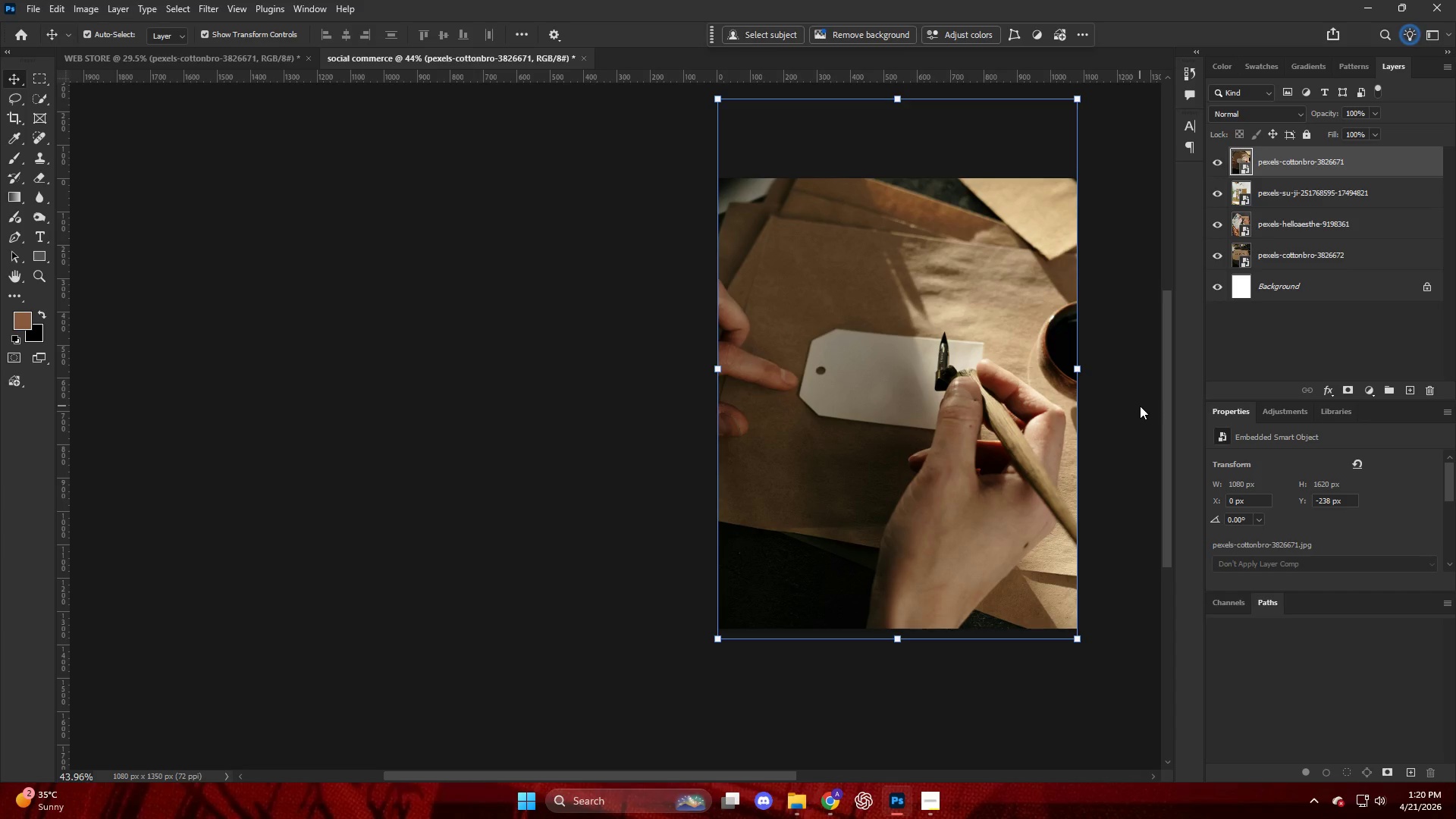 
hold_key(key=AltLeft, duration=0.81)
 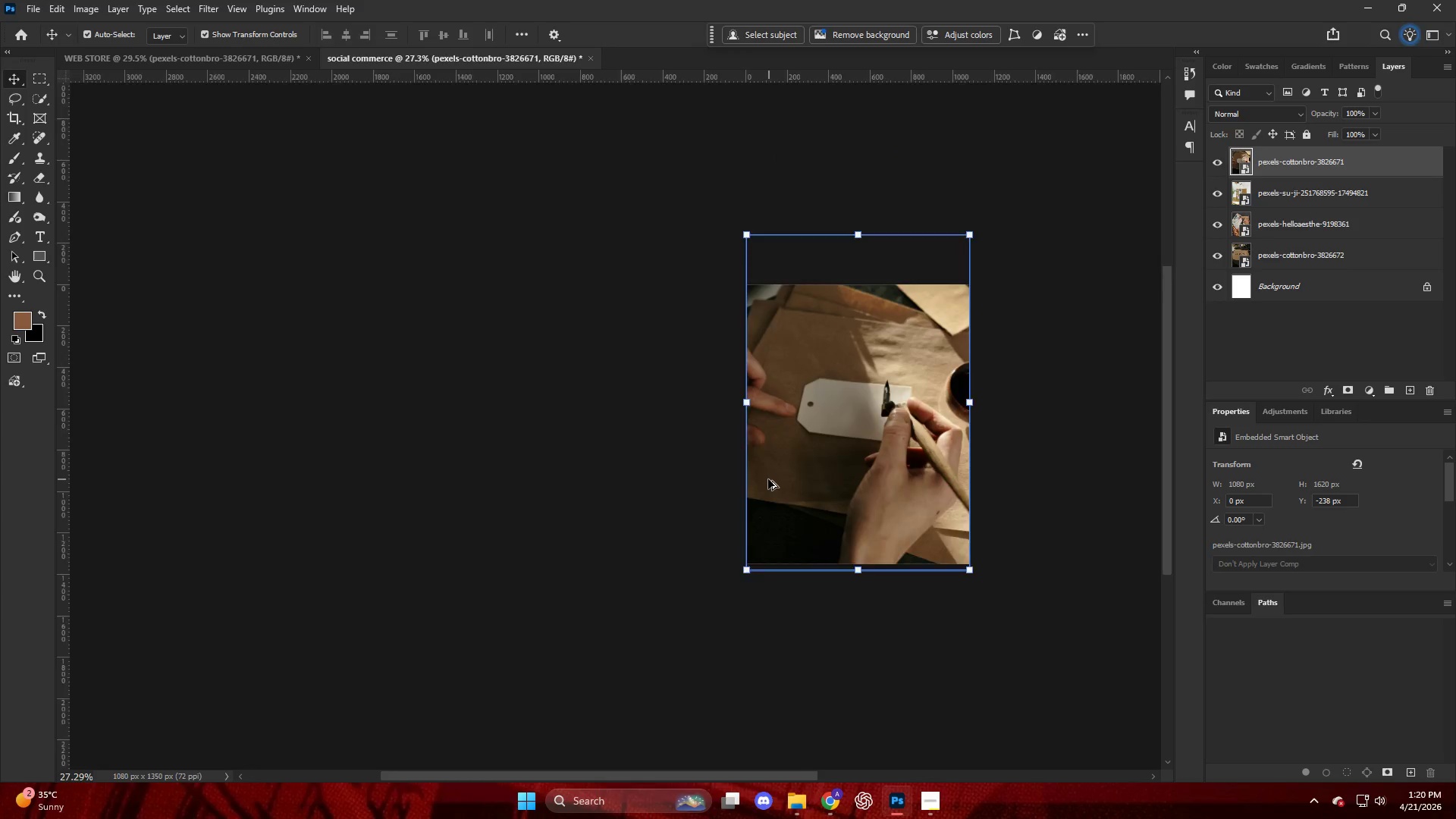 
hold_key(key=AltLeft, duration=0.95)
 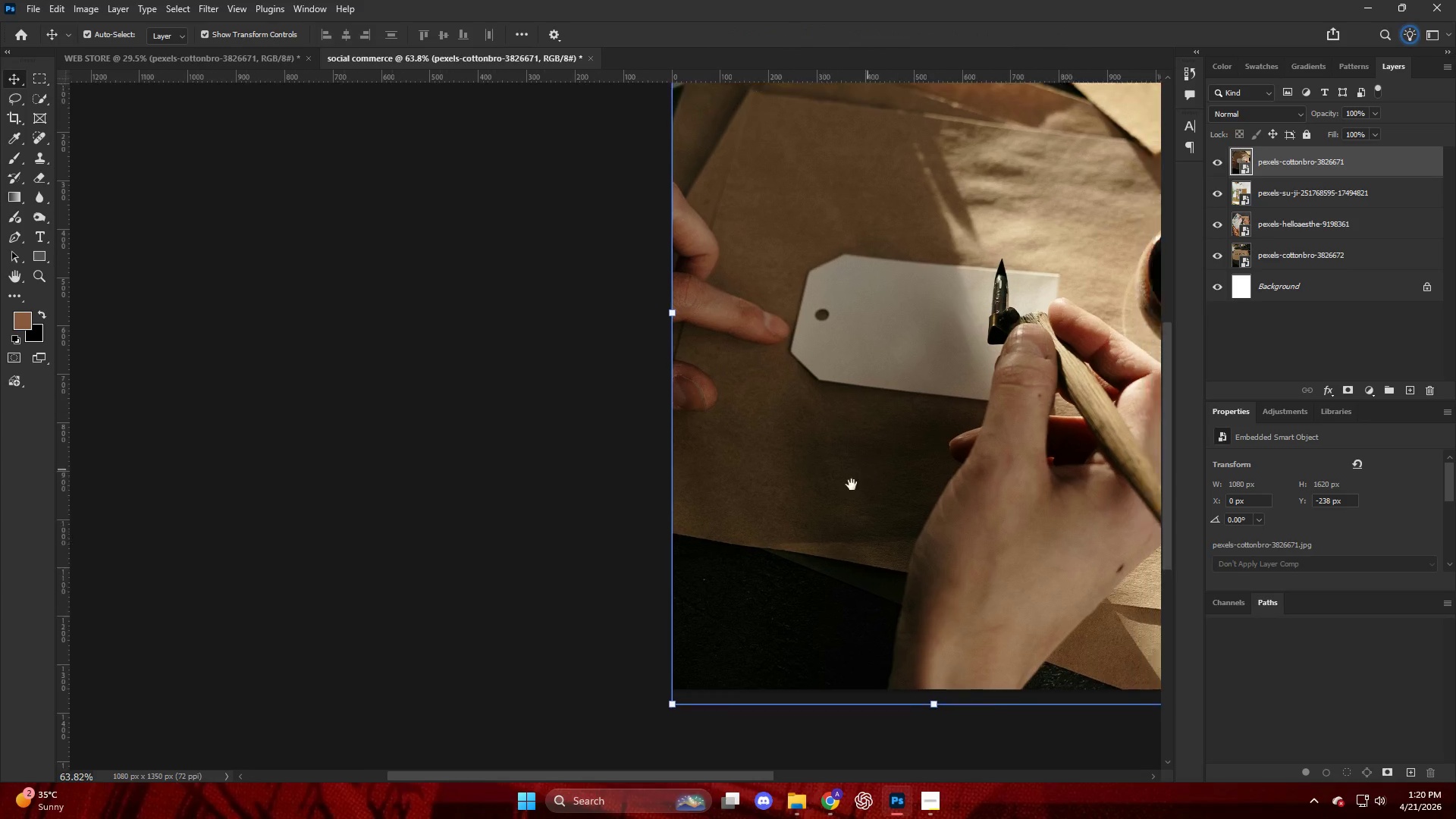 
scroll: coordinate [768, 485], scroll_direction: down, amount: 6.0
 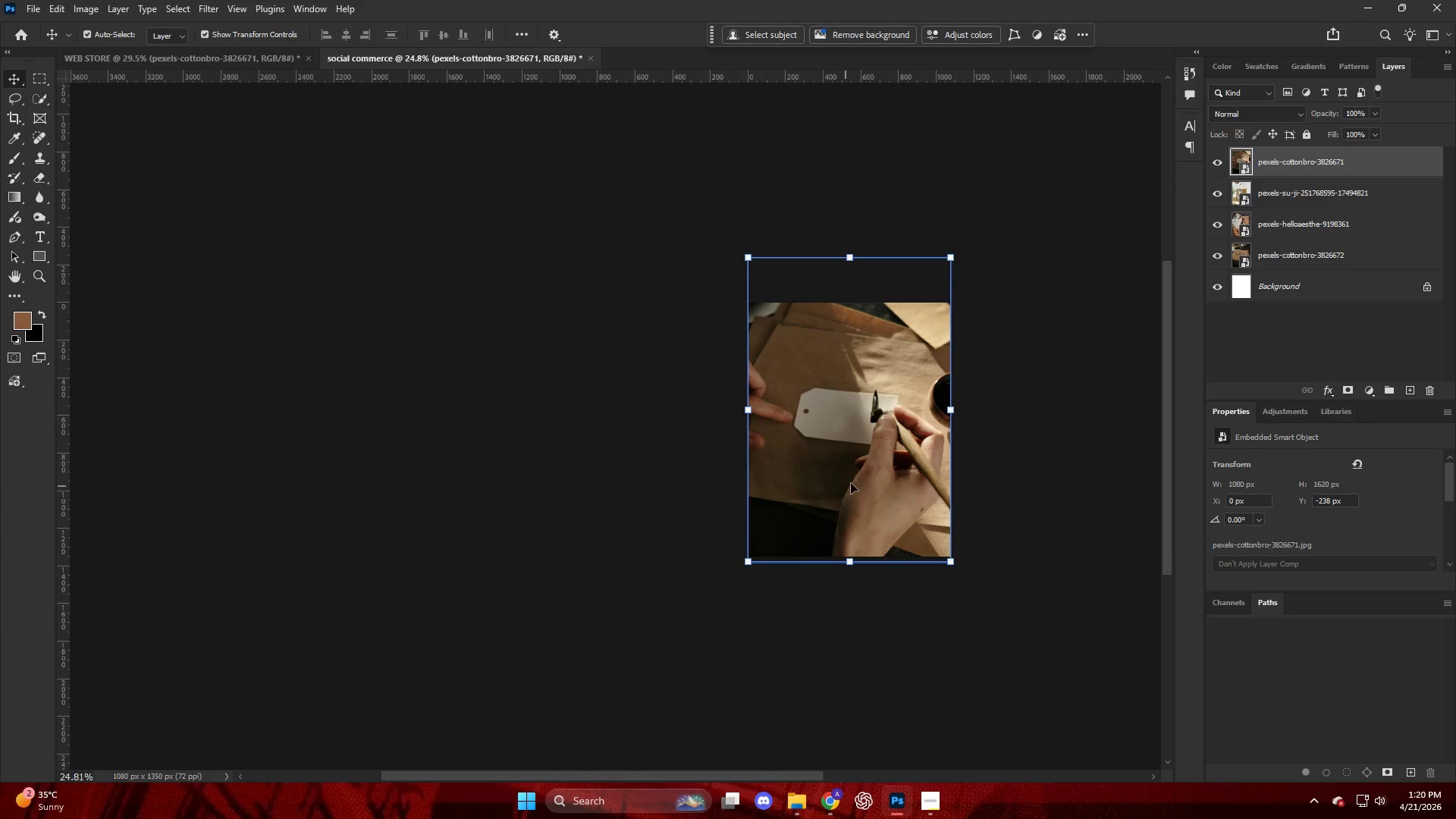 
hold_key(key=Space, duration=1.31)
 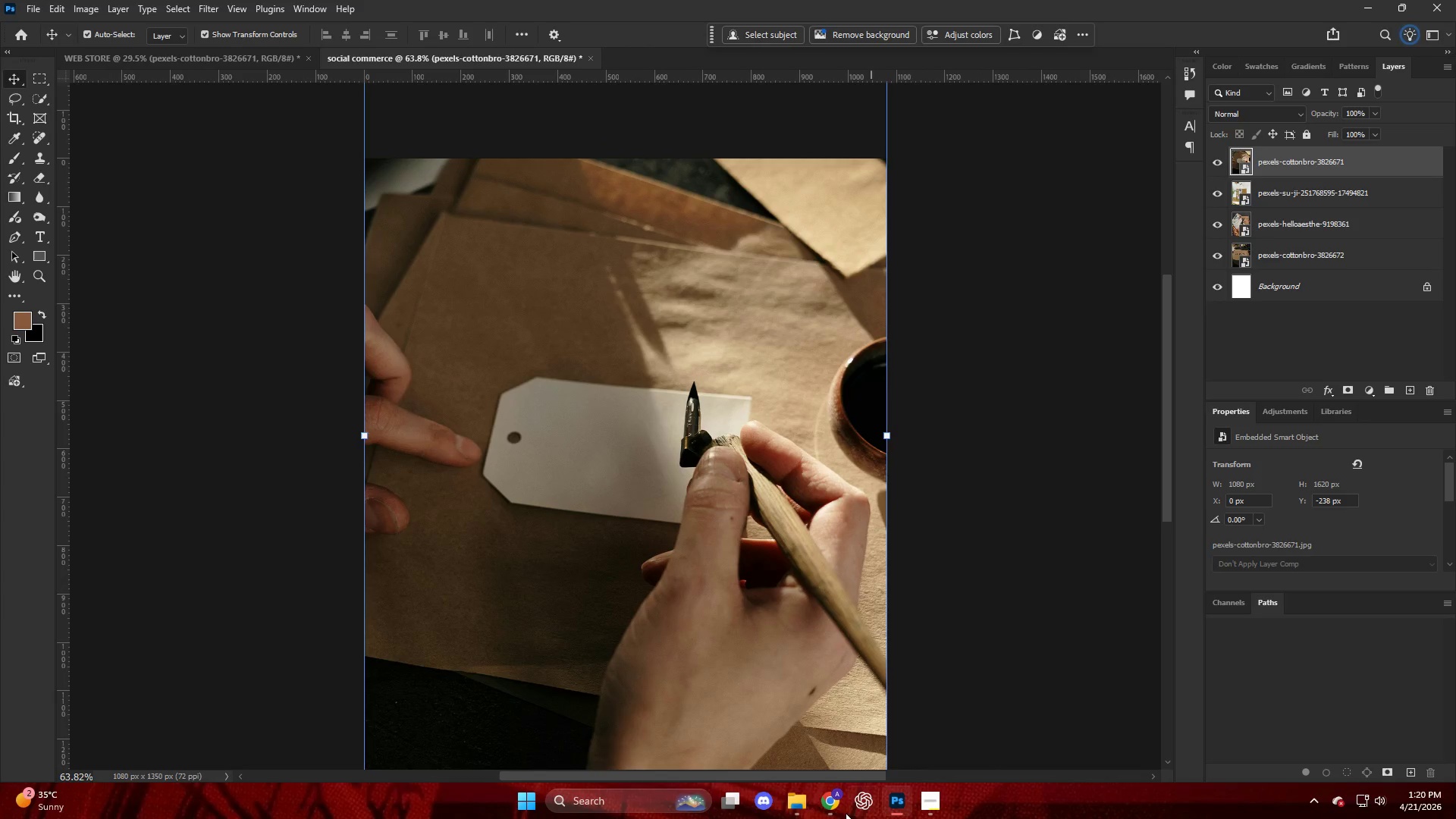 
left_click_drag(start_coordinate=[892, 444], to_coordinate=[566, 585])
 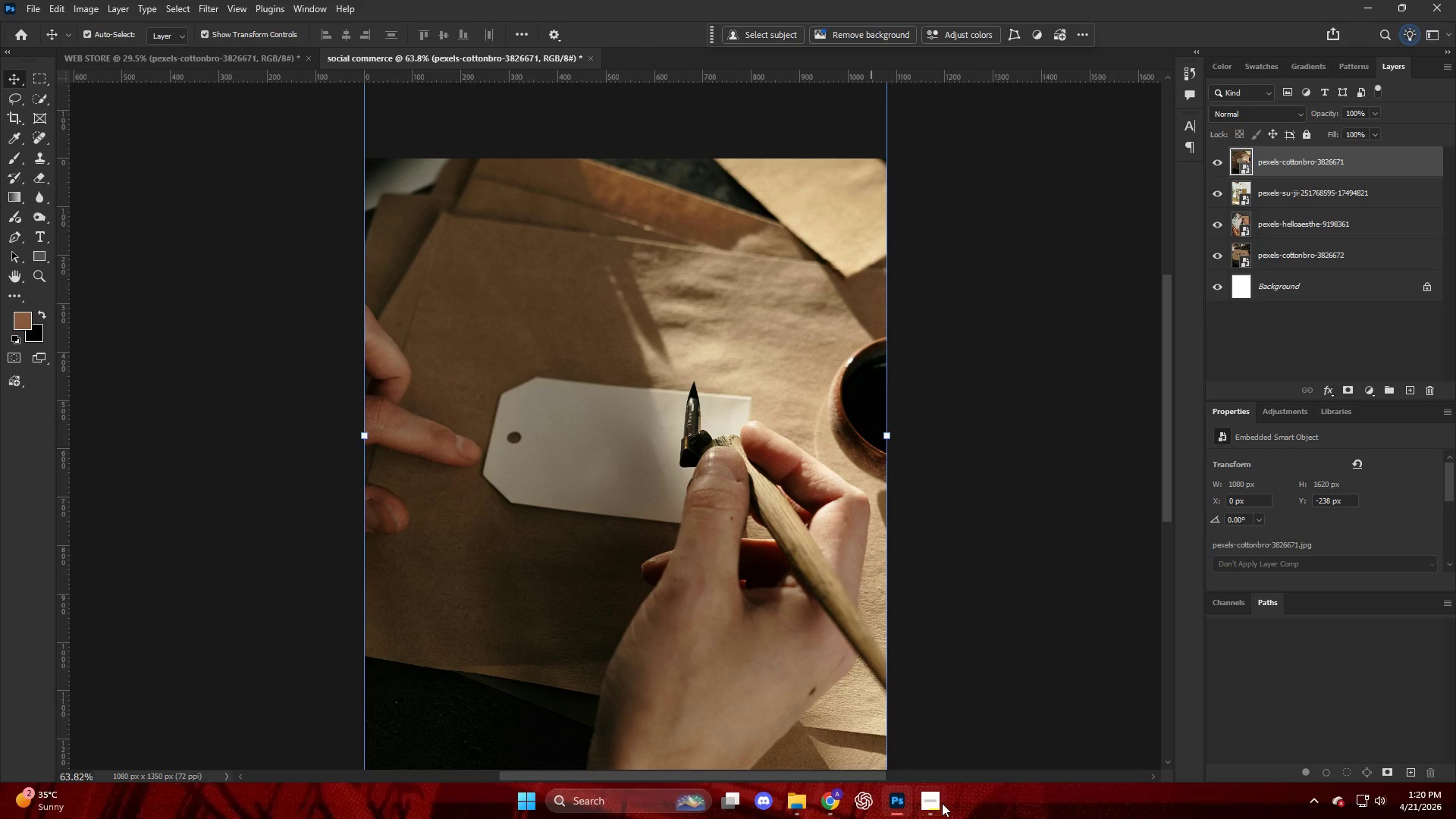 
scroll: coordinate [827, 495], scroll_direction: up, amount: 10.0
 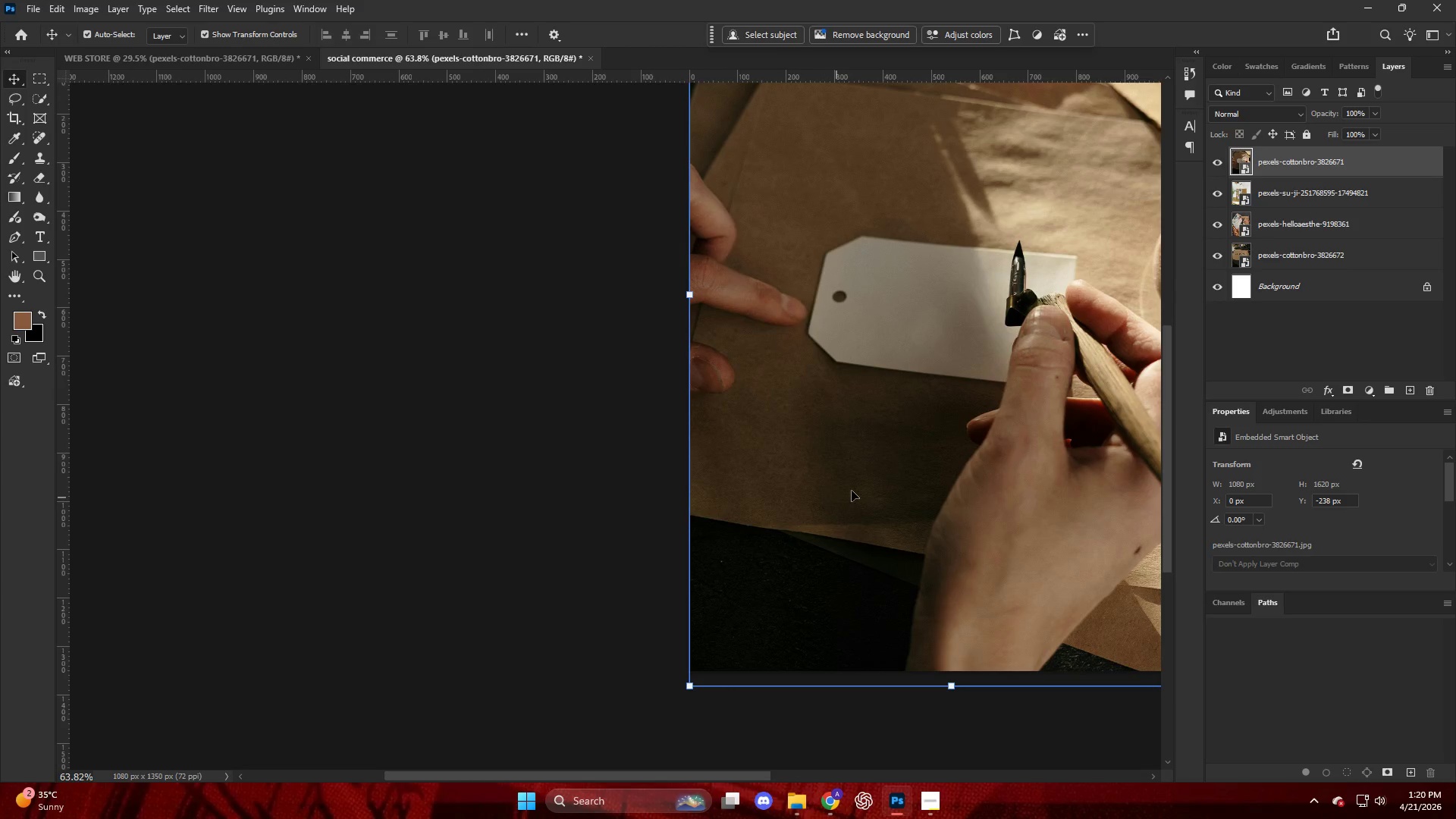 
left_click([929, 802])